 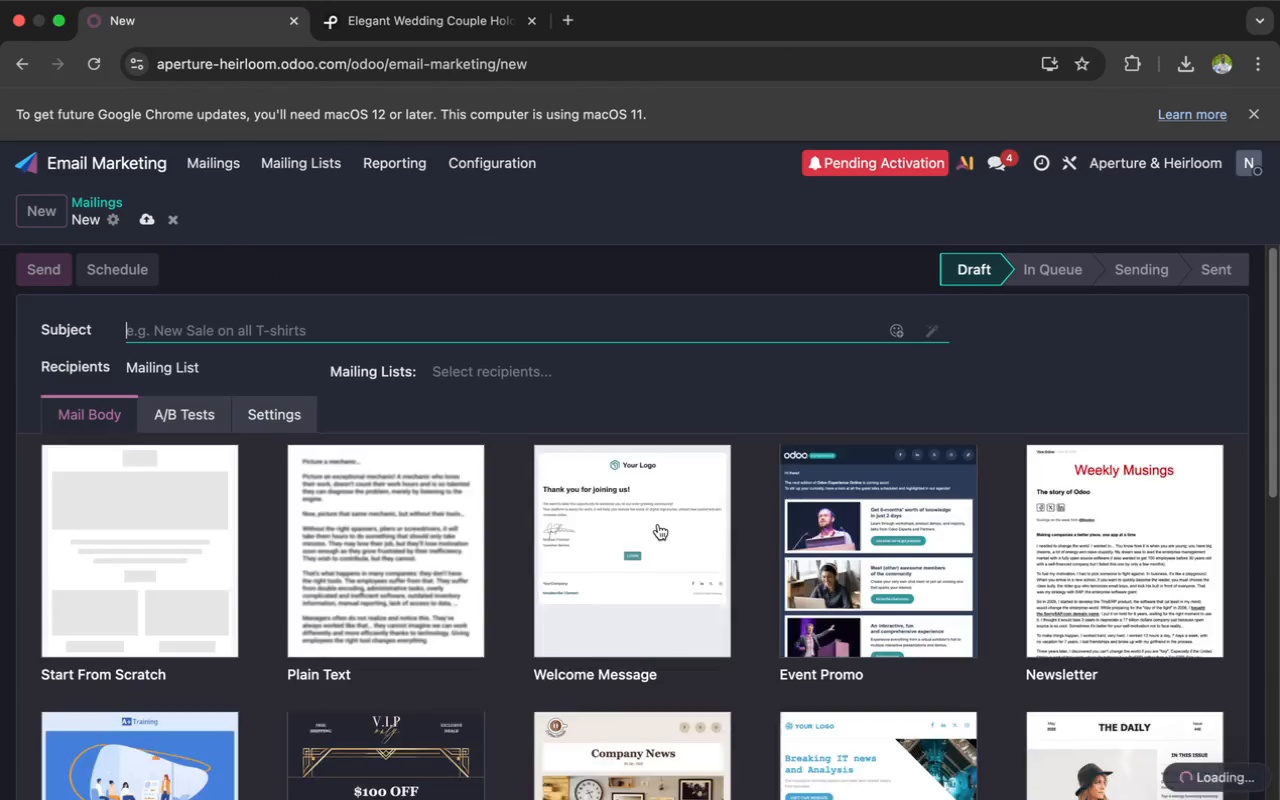 
type(Your story didn't end on your wedding day)
 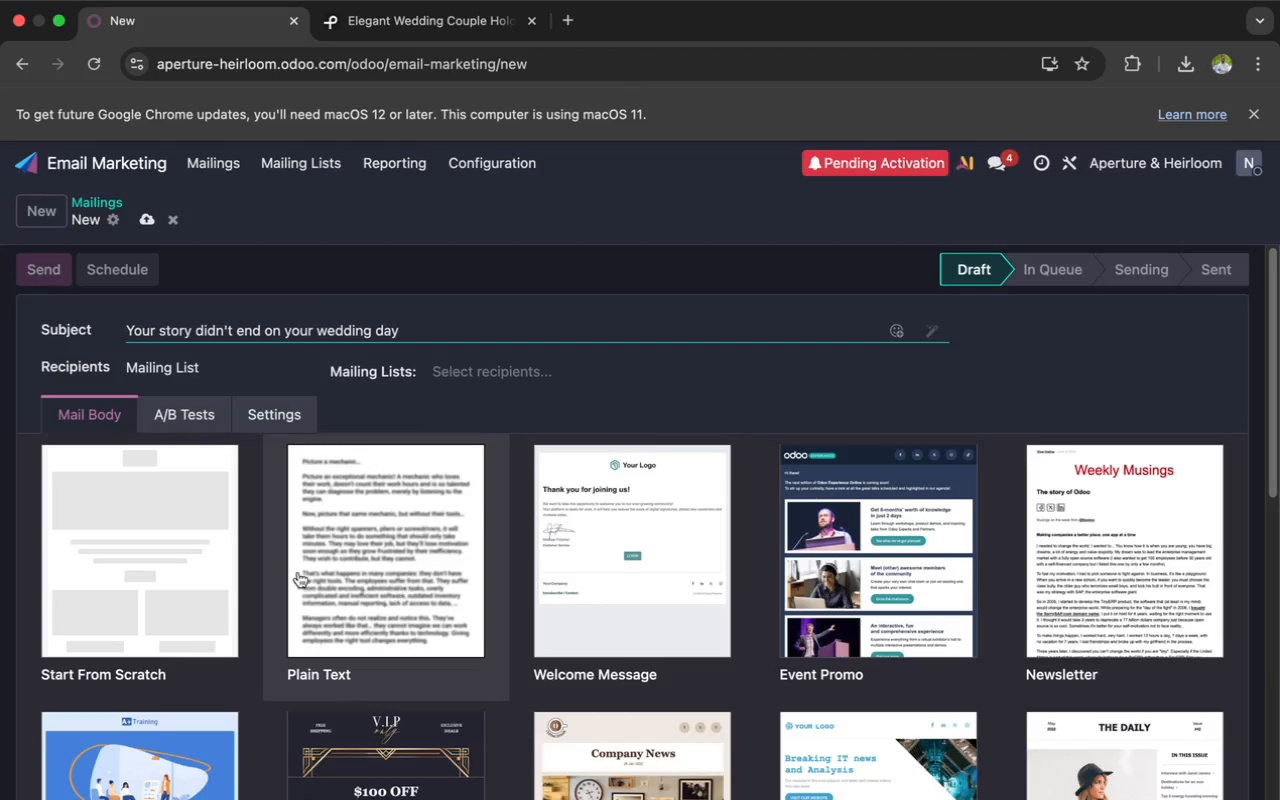 
left_click([212, 548])
 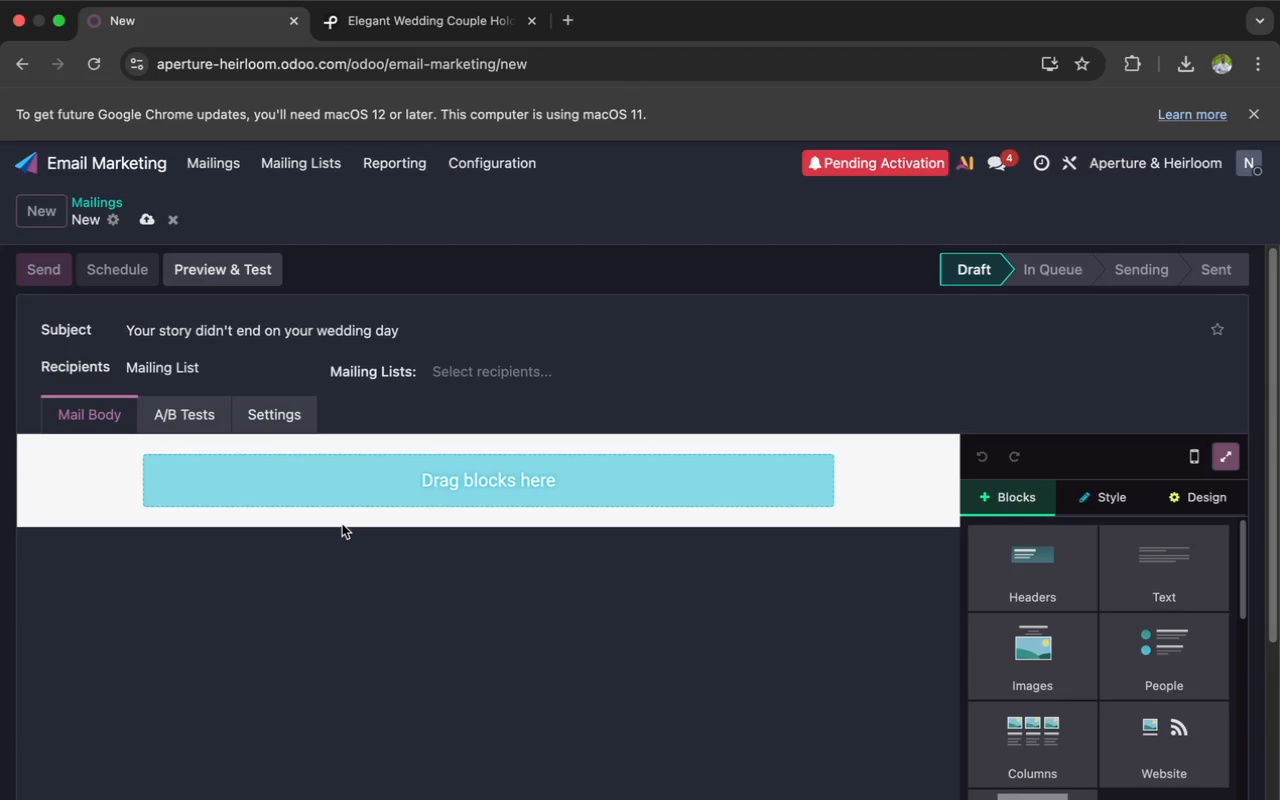 
wait(5.63)
 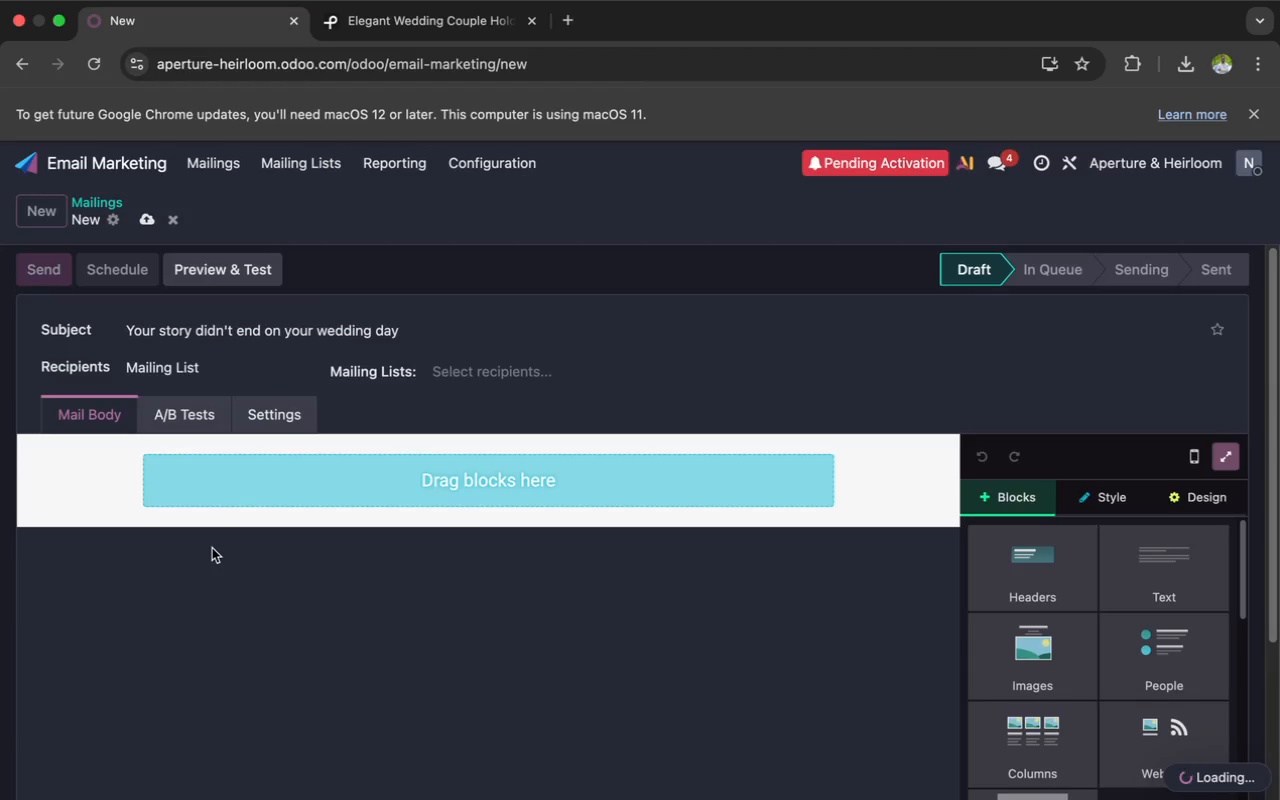 
left_click([553, 498])
 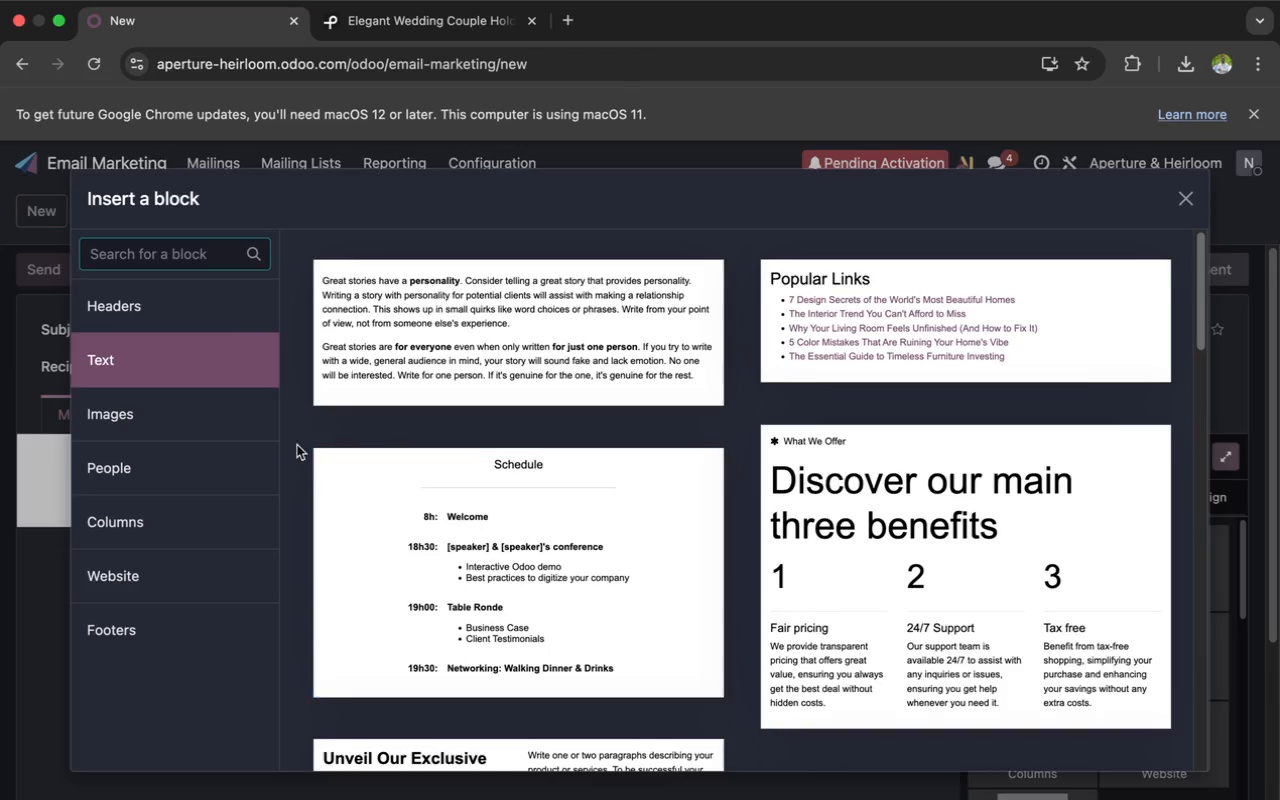 
left_click([243, 413])
 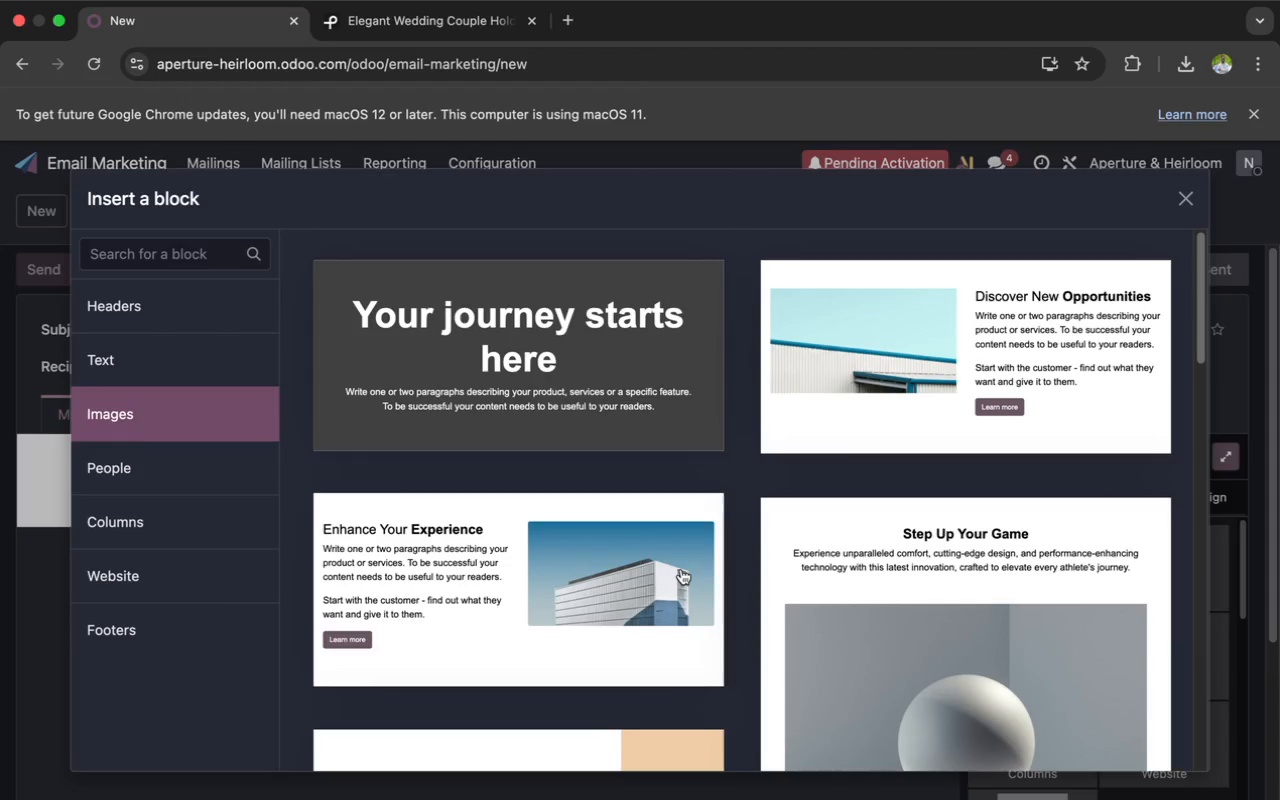 
scroll: coordinate [681, 569], scroll_direction: down, amount: 49.0
 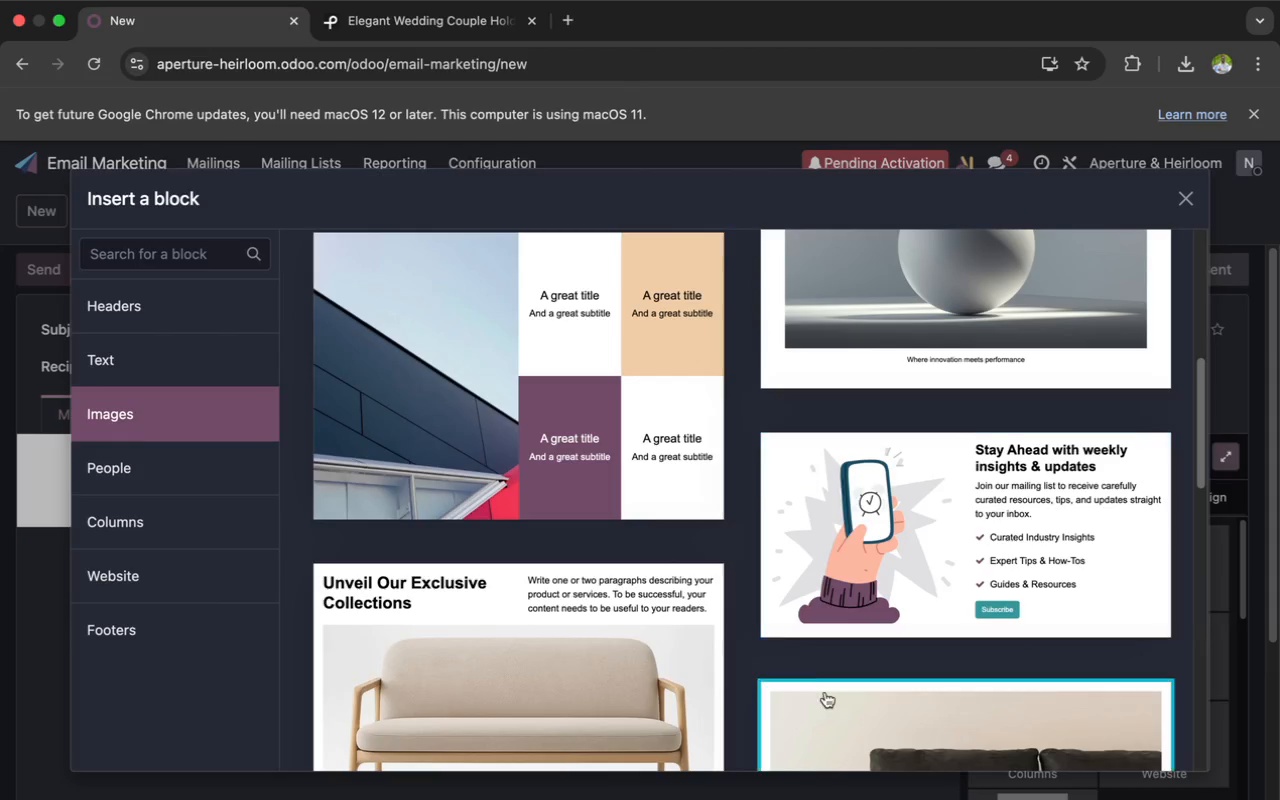 
left_click([825, 693])
 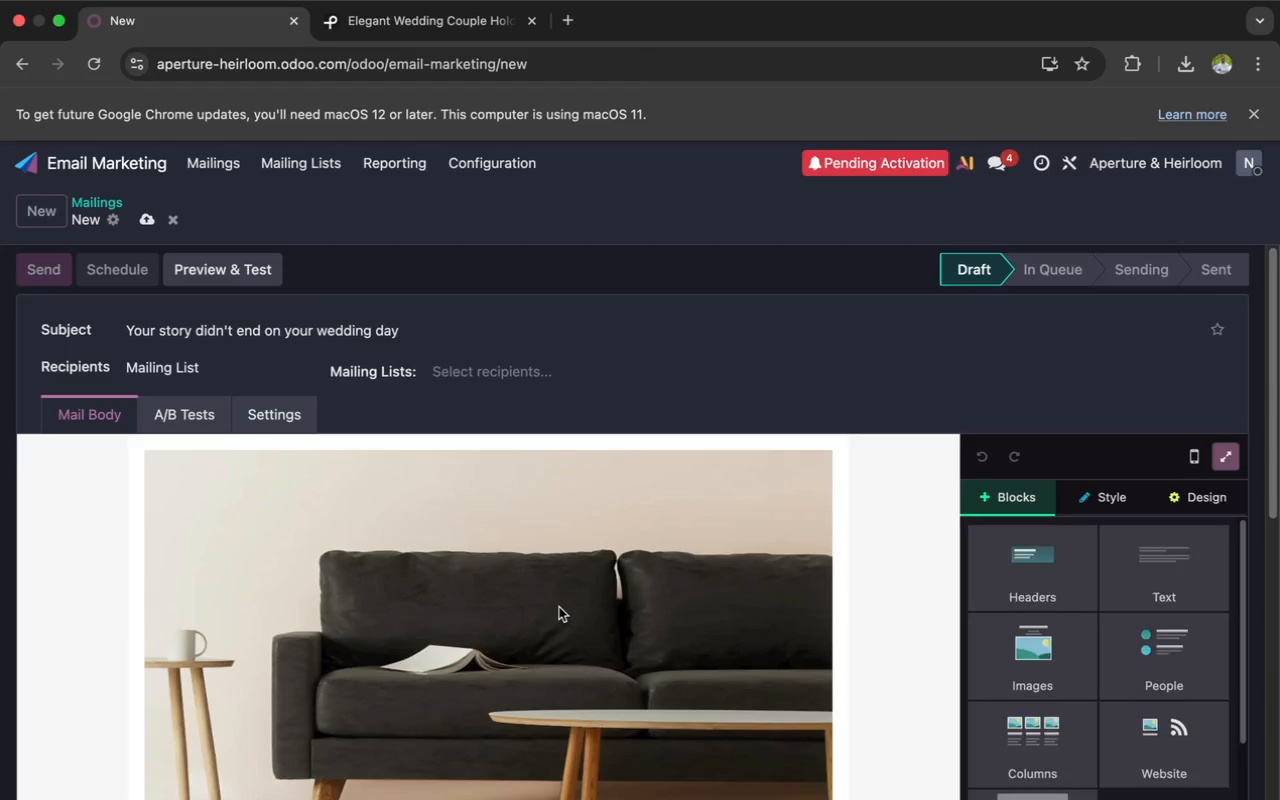 
scroll: coordinate [559, 607], scroll_direction: down, amount: 14.0
 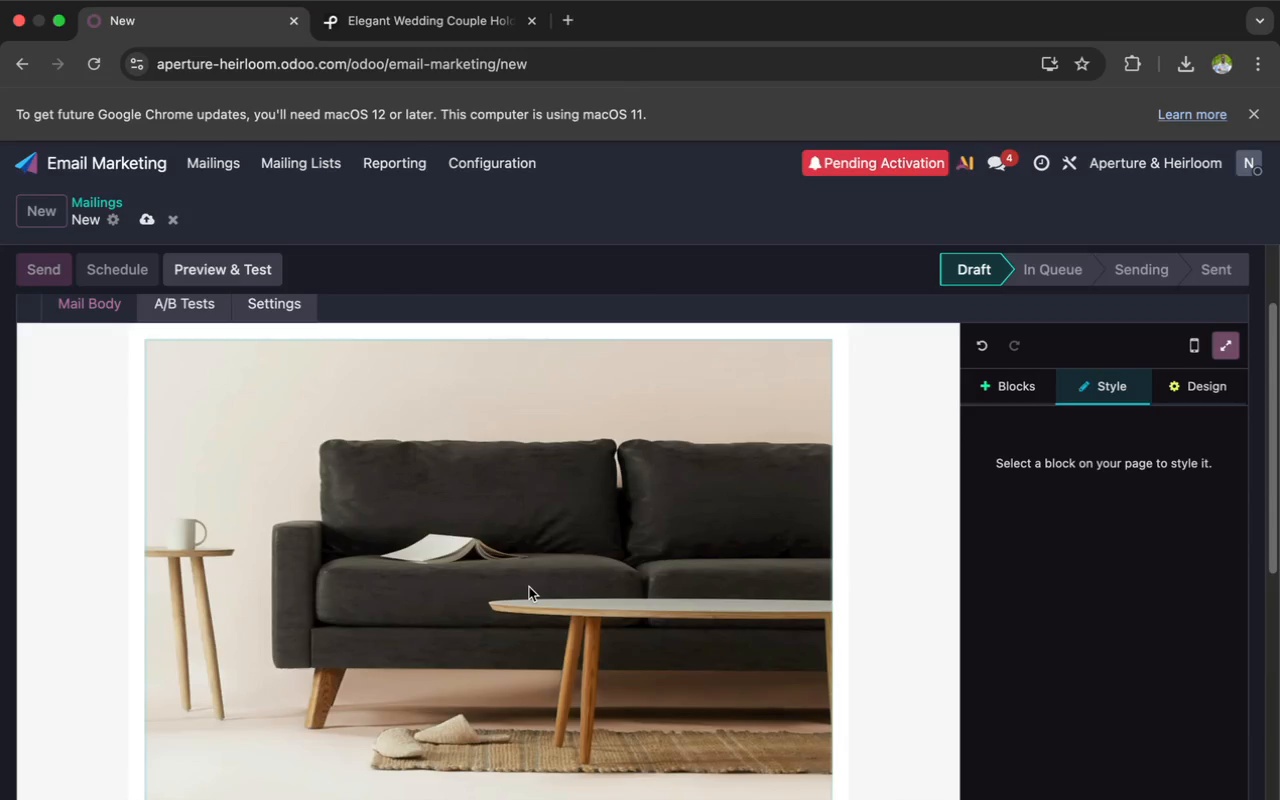 
double_click([529, 588])
 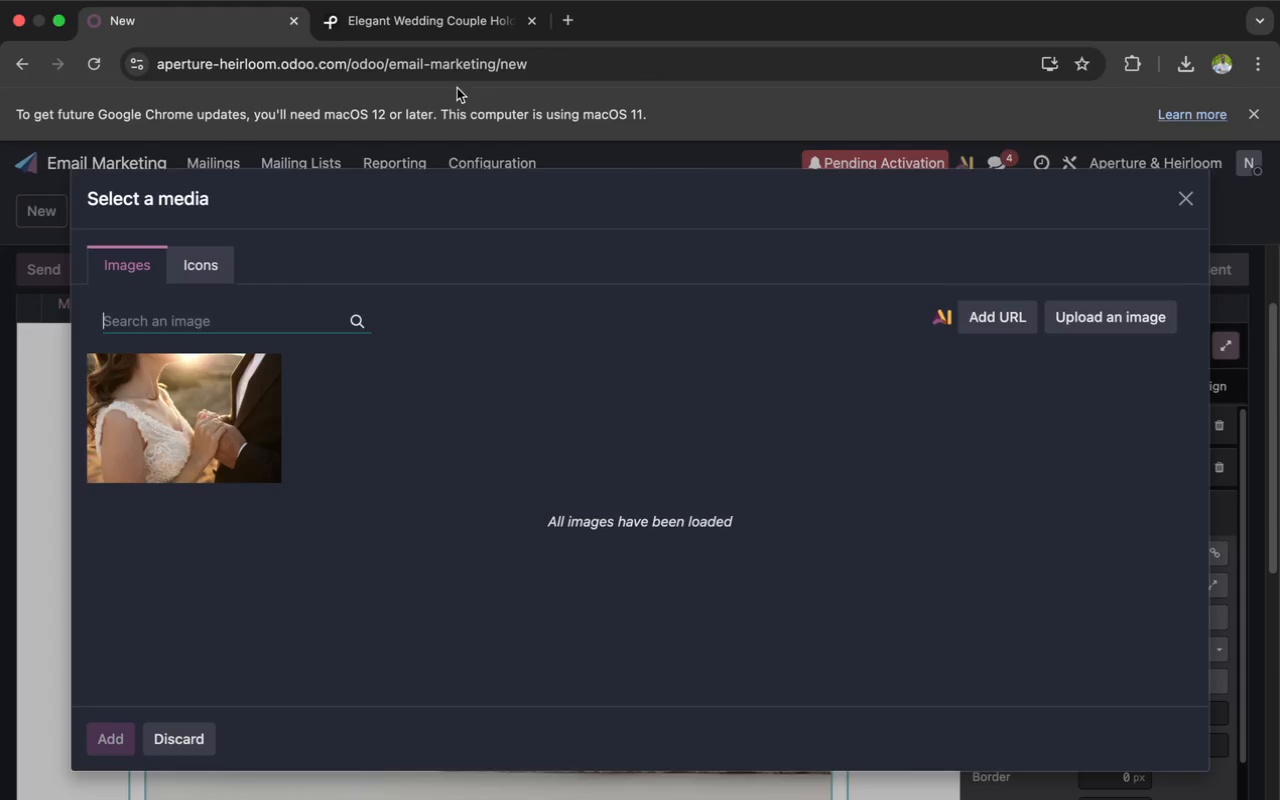 
left_click([406, 28])
 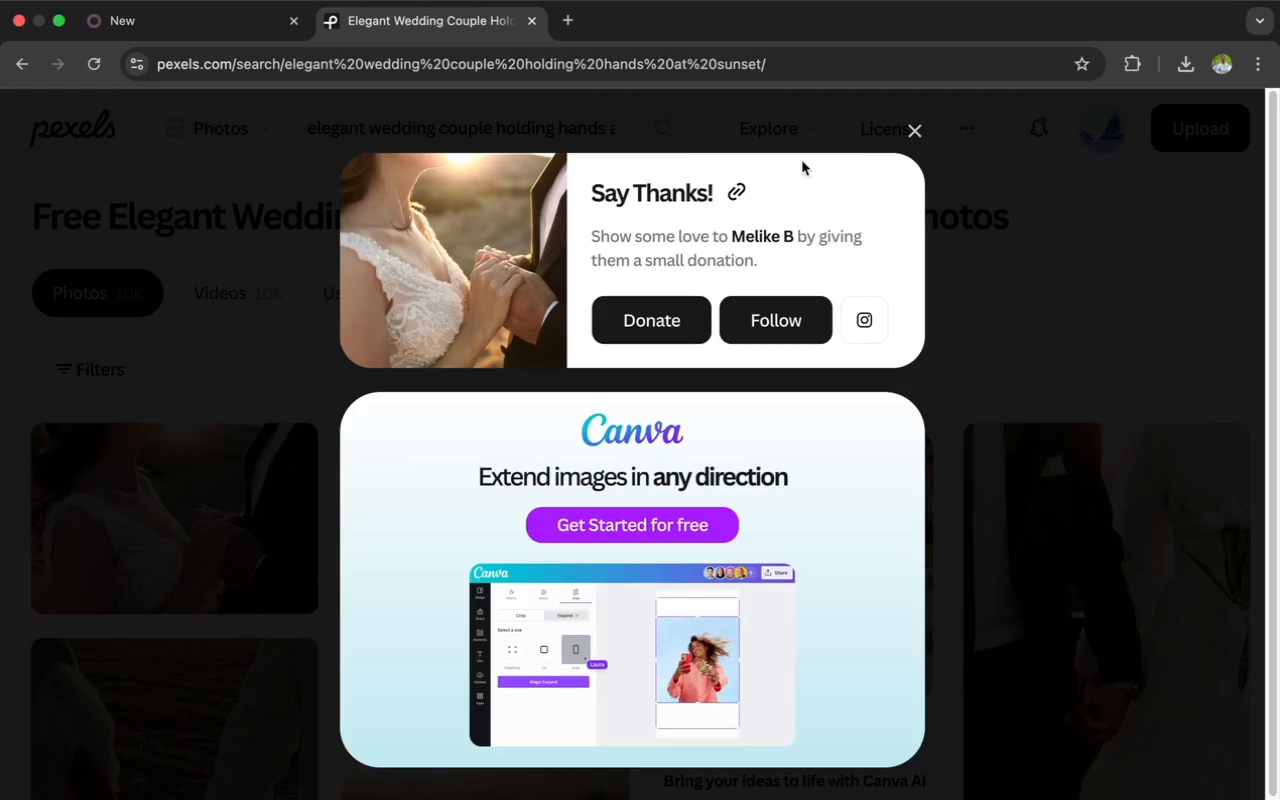 
left_click([910, 130])
 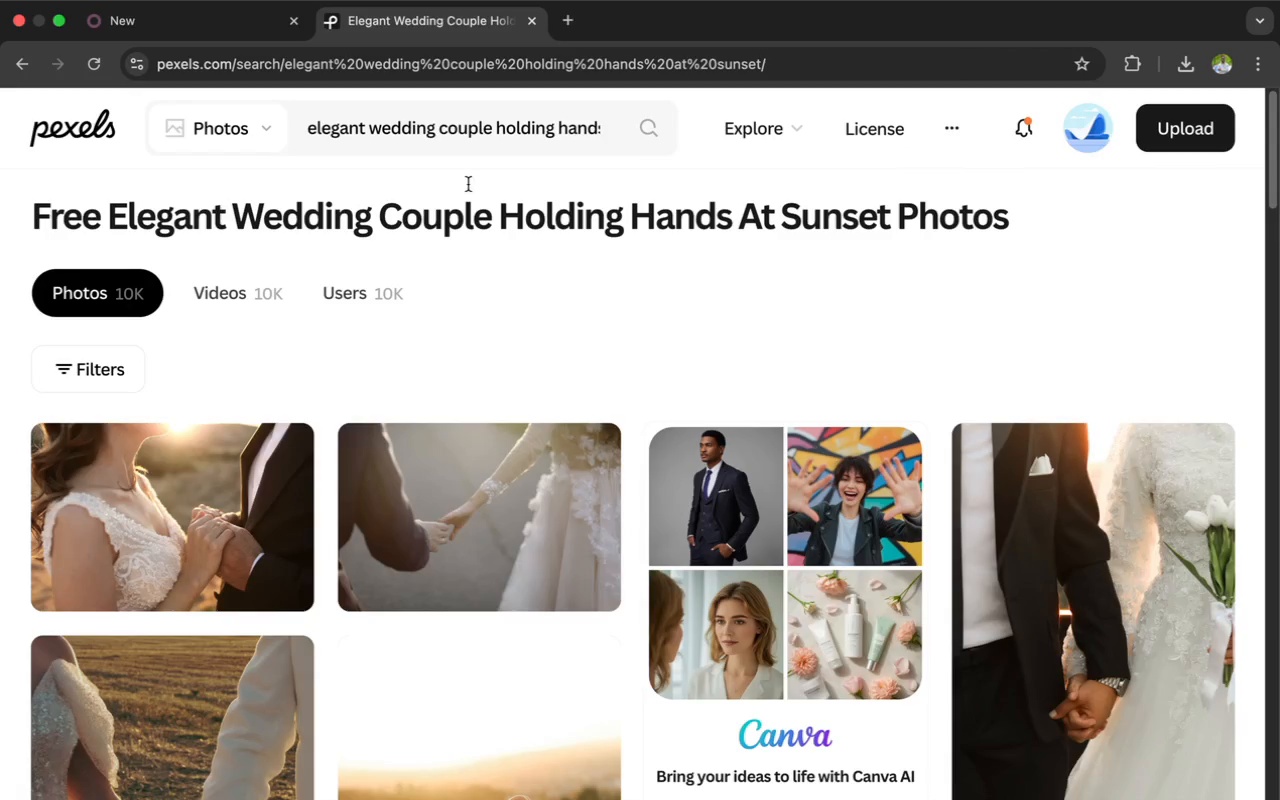 
left_click([444, 133])
 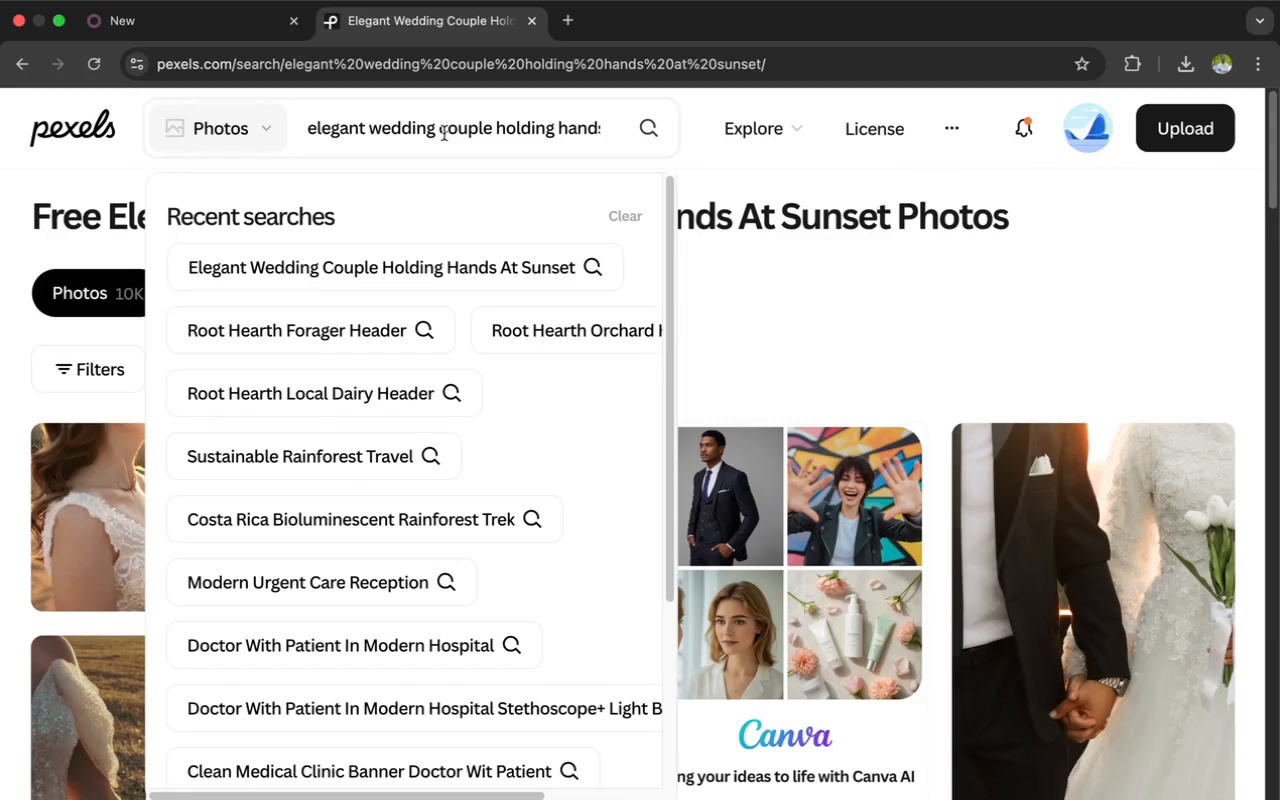 
key(Meta+CommandLeft)
 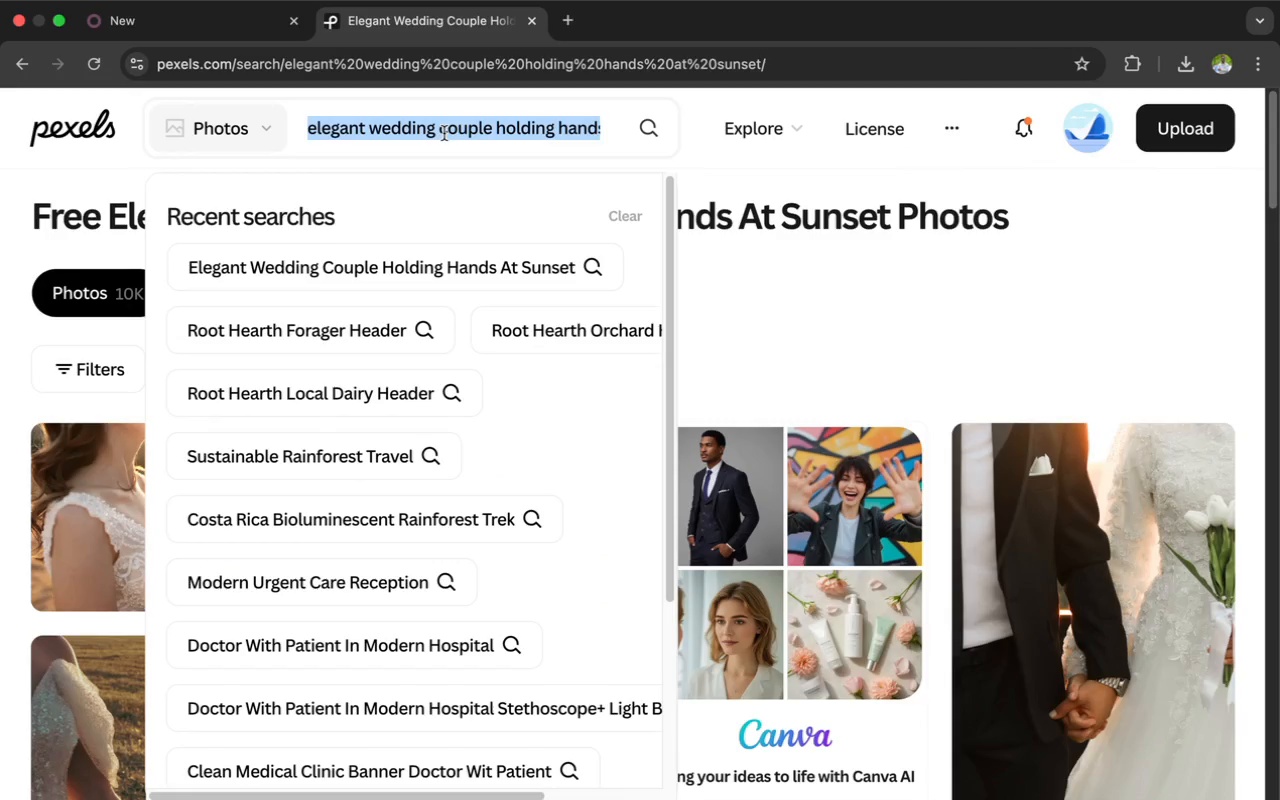 
key(Meta+A)
 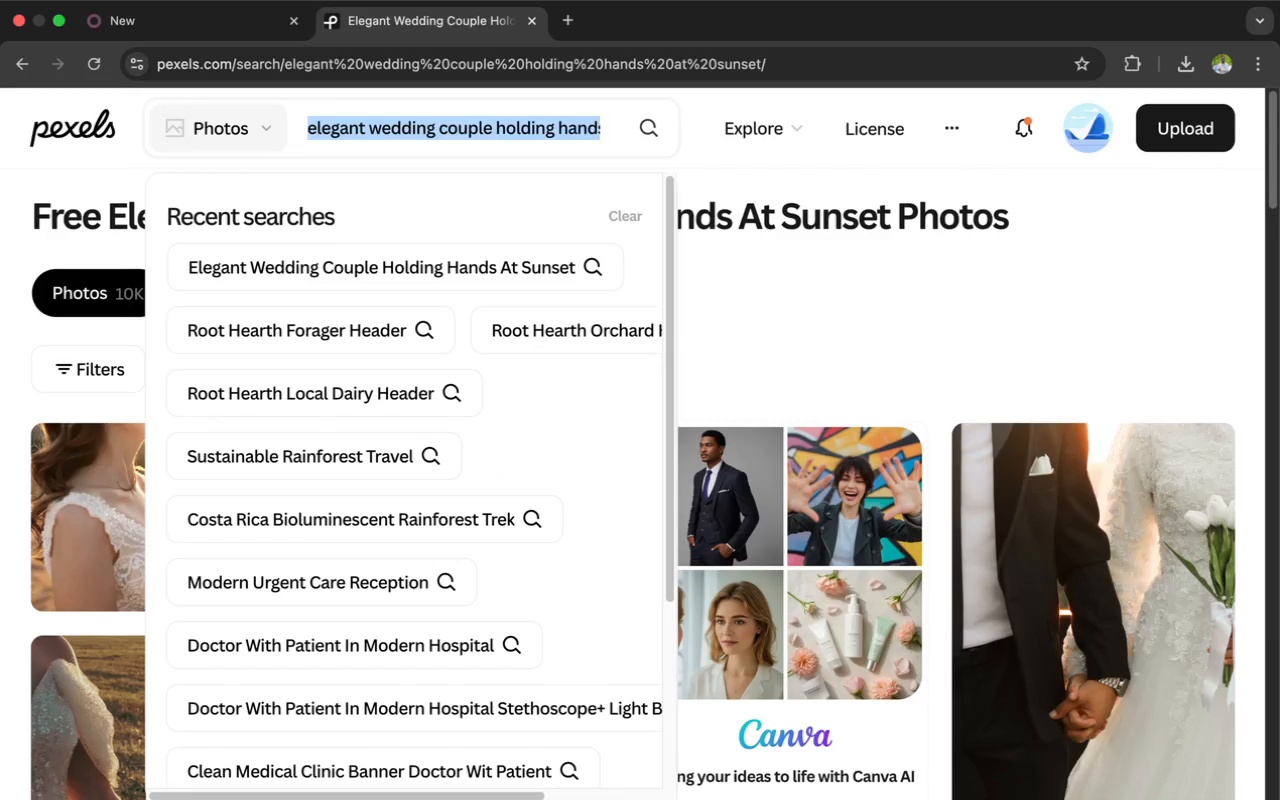 
key(Backspace)
 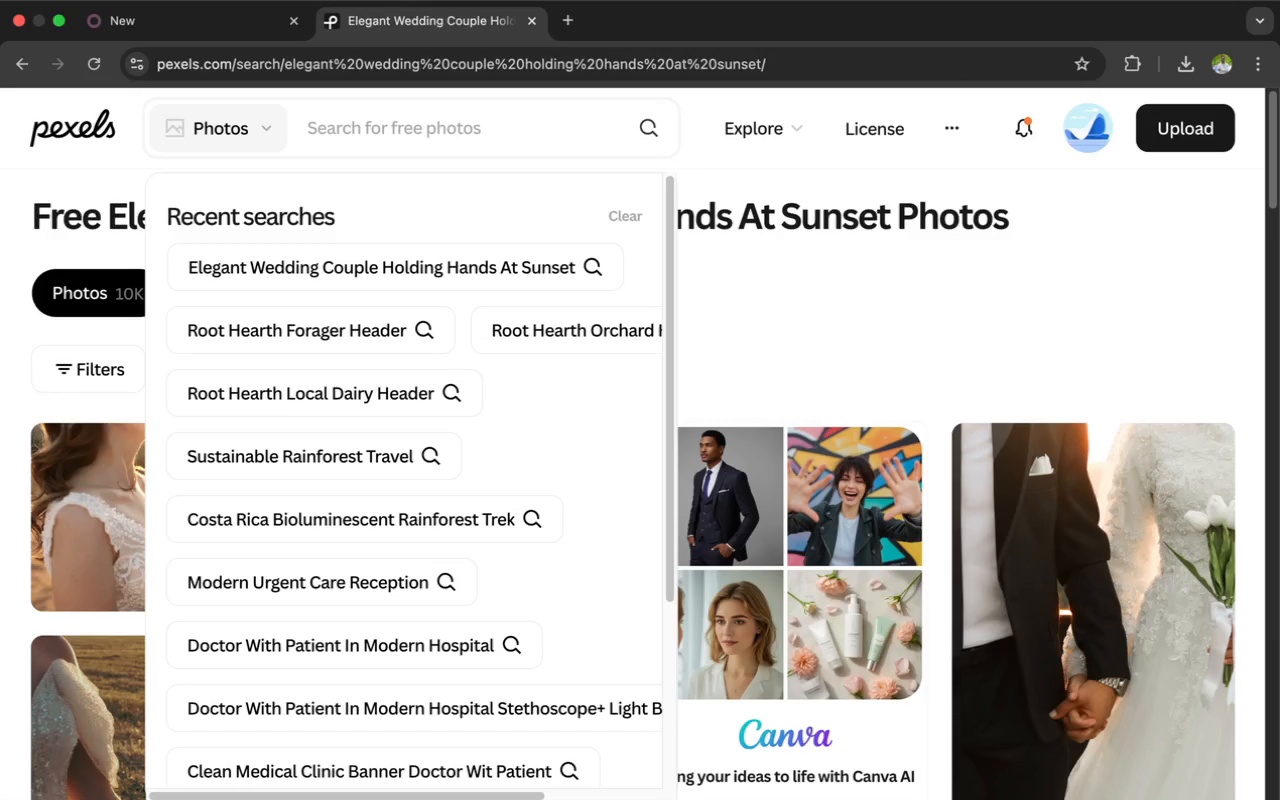 
wait(5.02)
 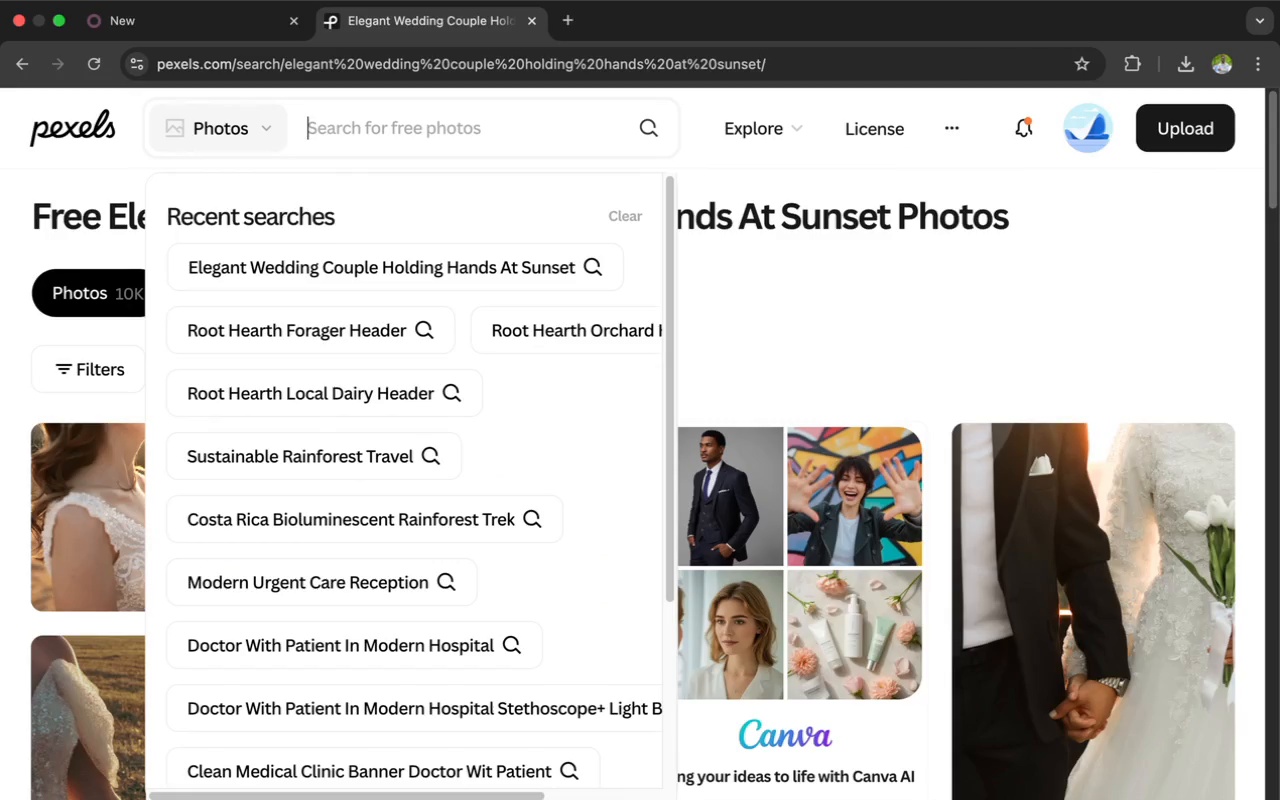 
type(W)
key(Backspace)
type(Elegant)
 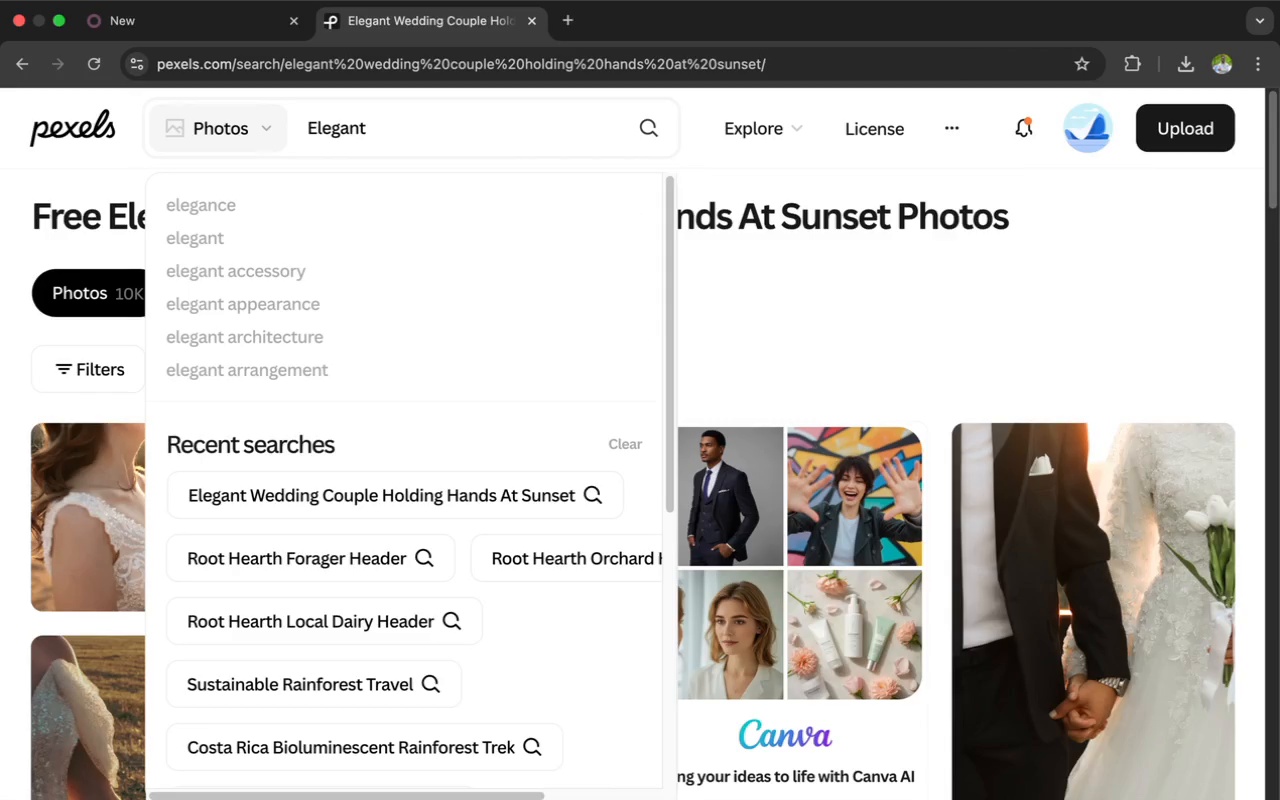 
type( anniversary couple session)
 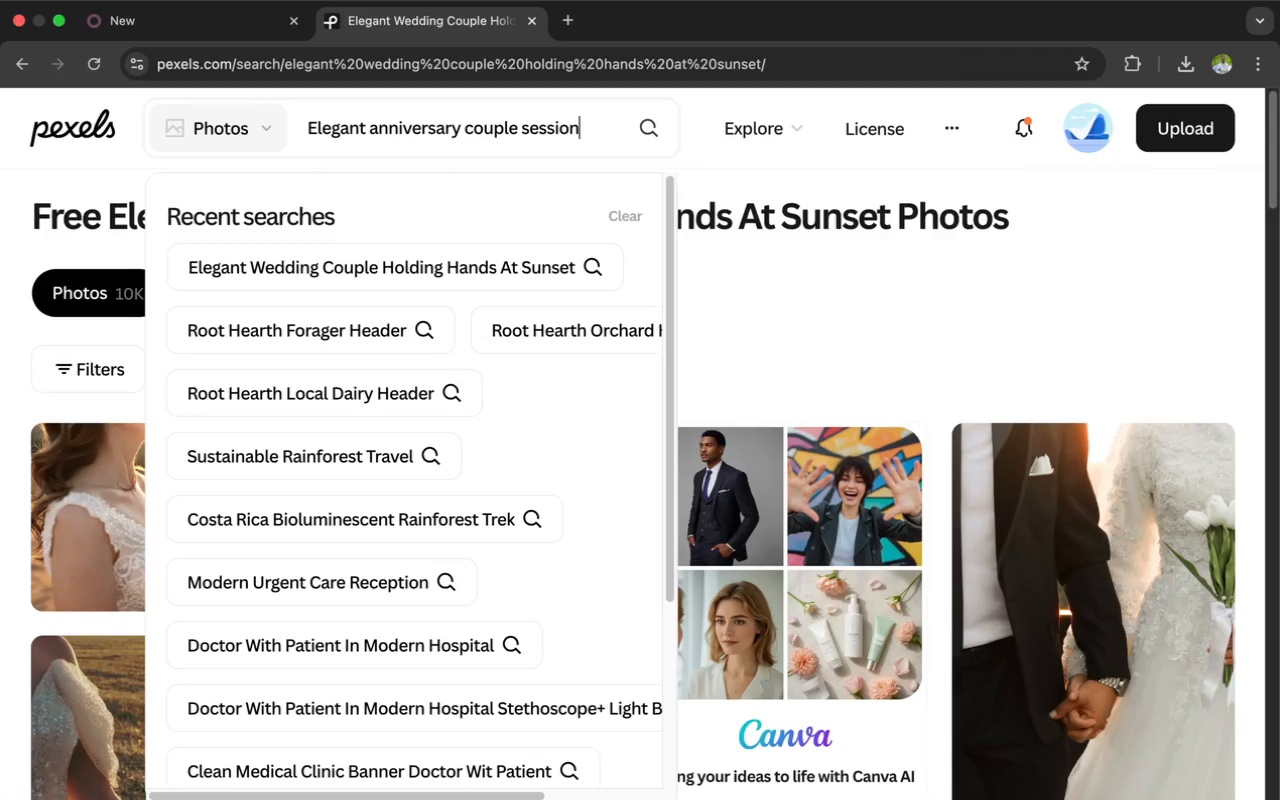 
type(/ cozy outdoor portr)
 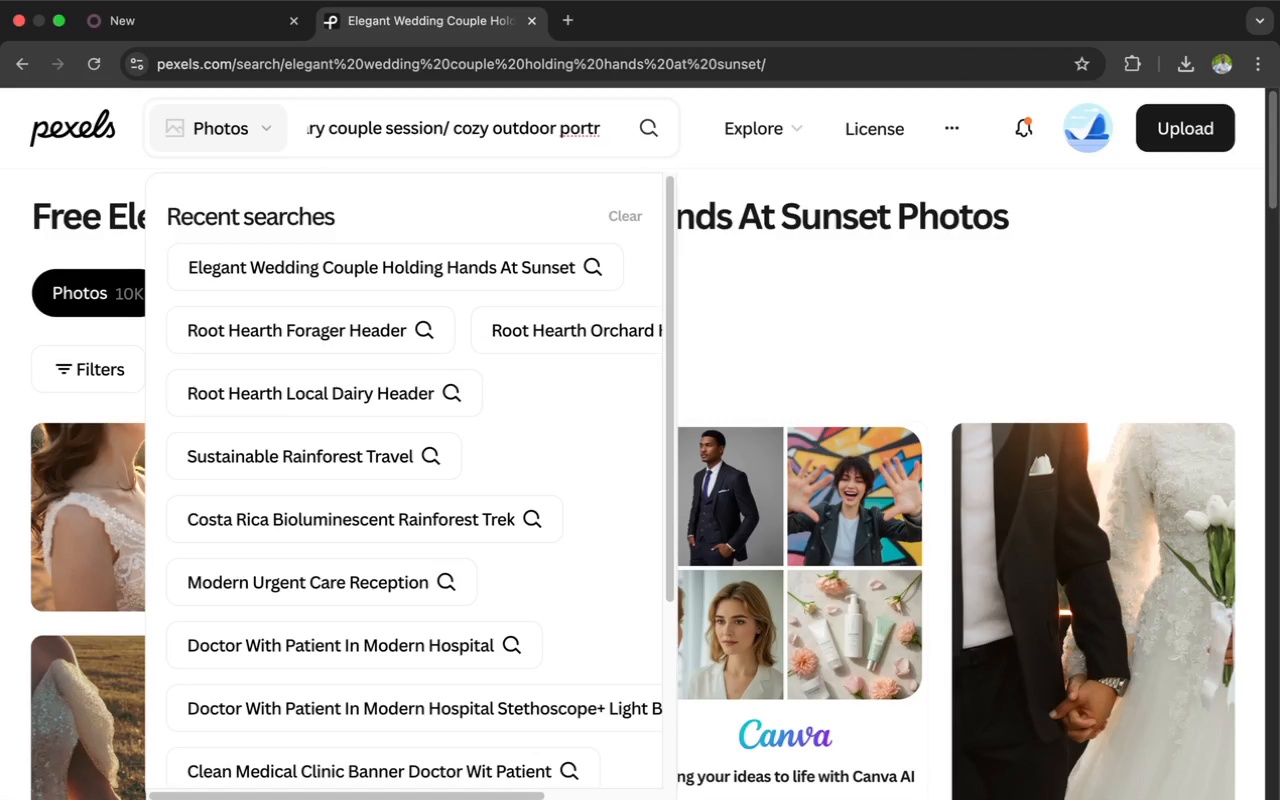 
type(ait)
 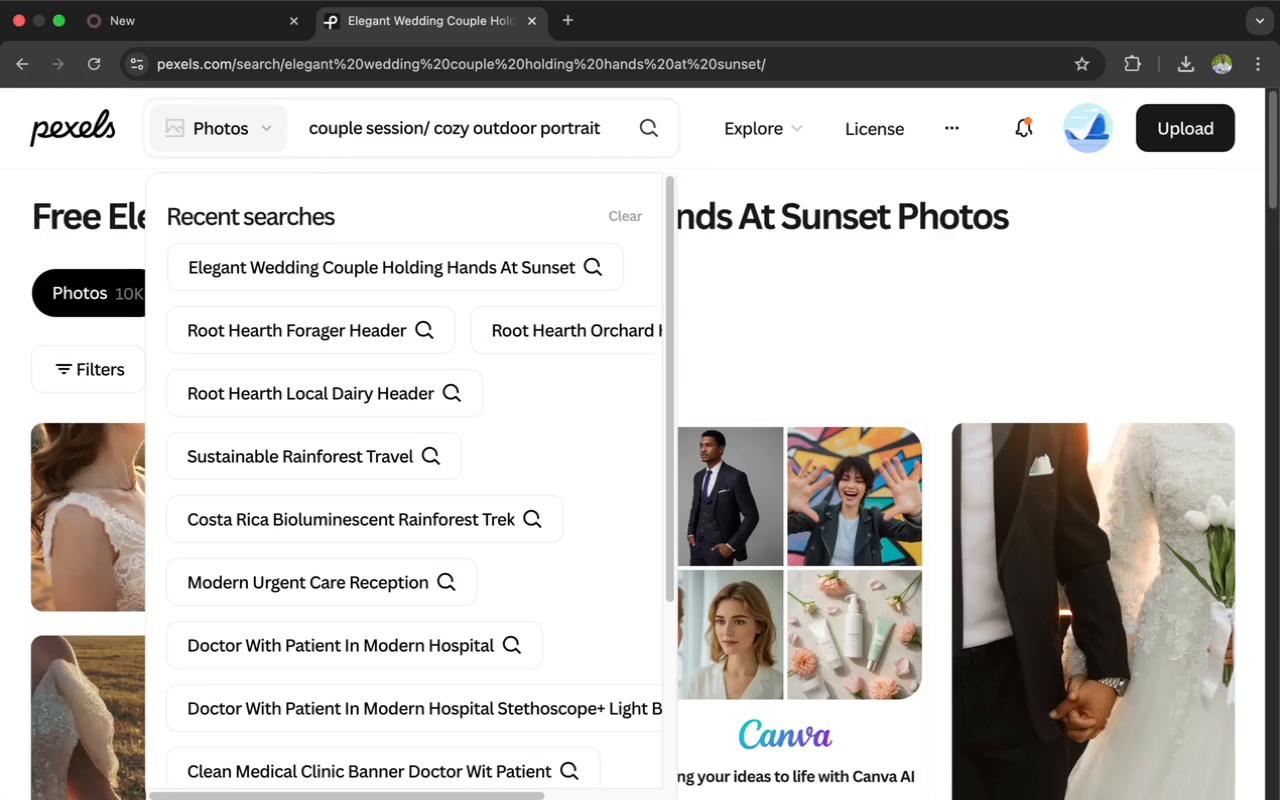 
key(Enter)
 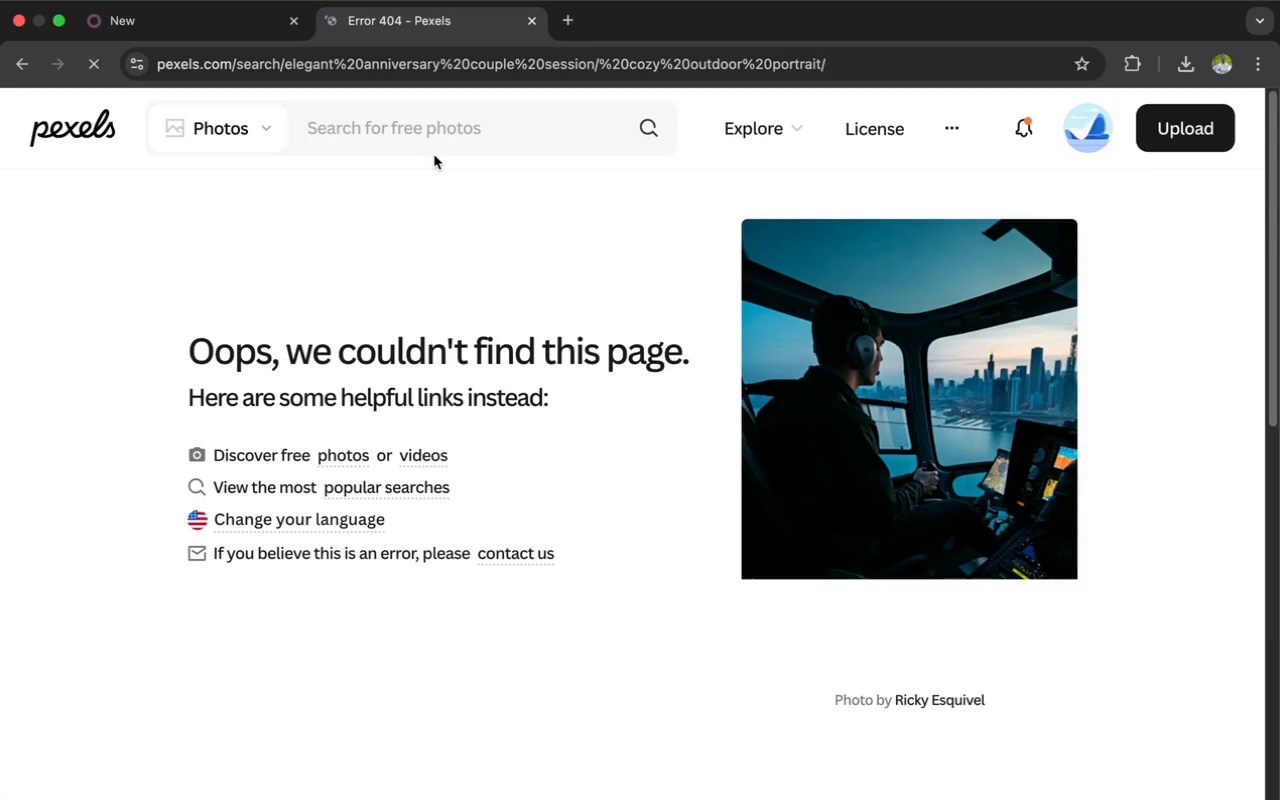 
wait(12.7)
 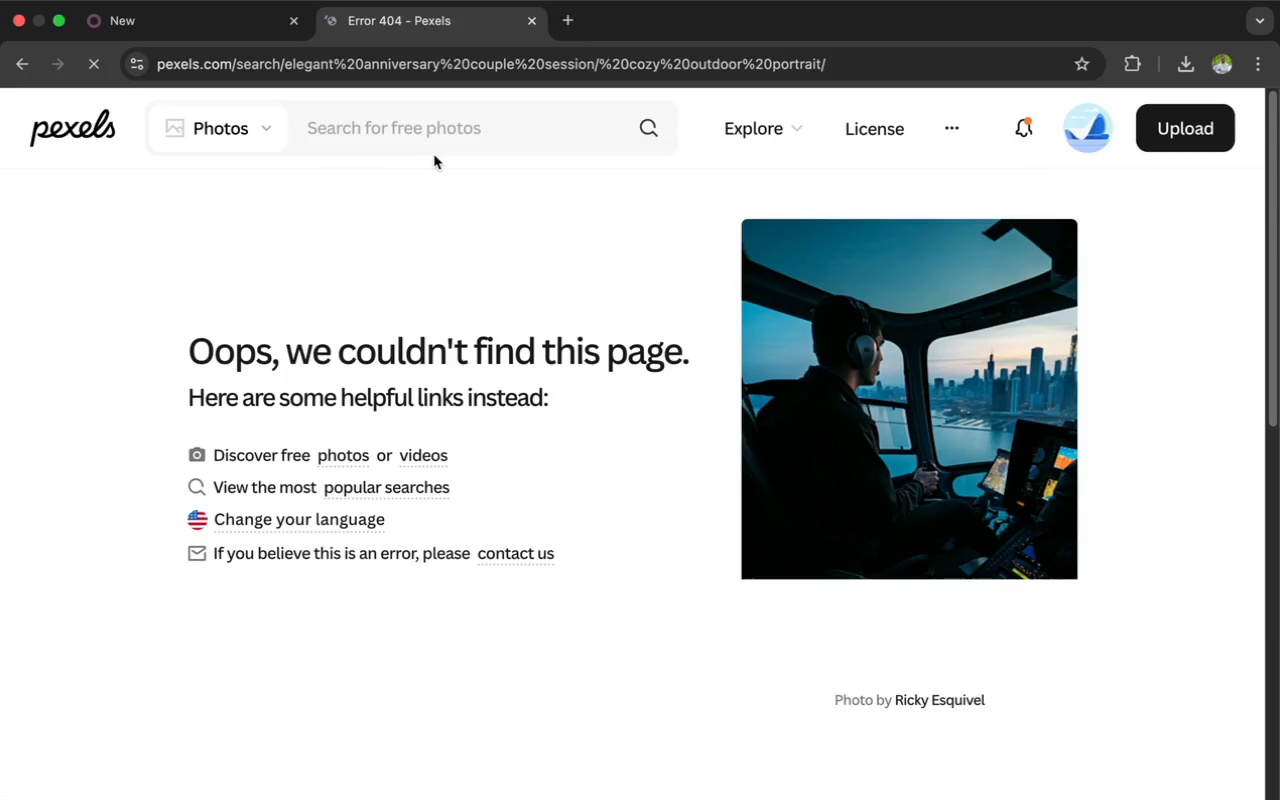 
scroll: coordinate [434, 154], scroll_direction: down, amount: 22.0
 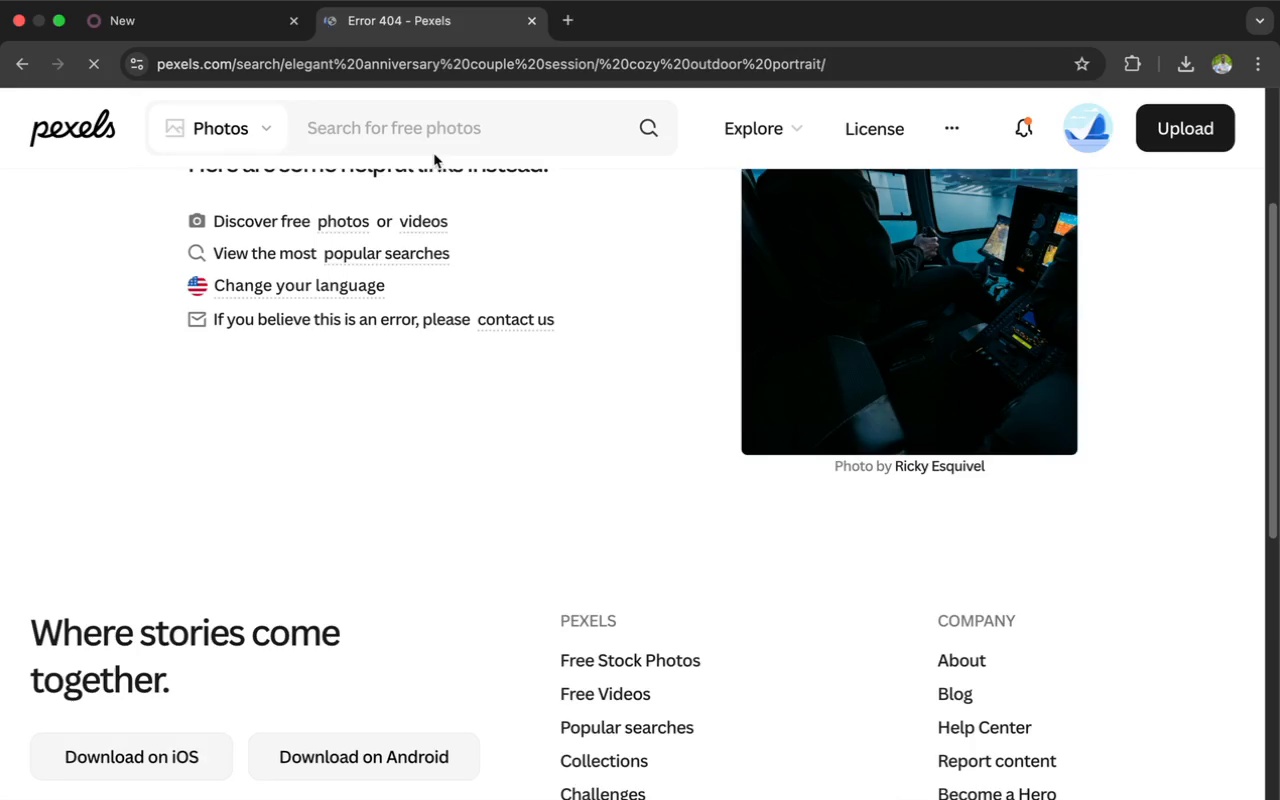 
scroll: coordinate [434, 154], scroll_direction: up, amount: 67.0
 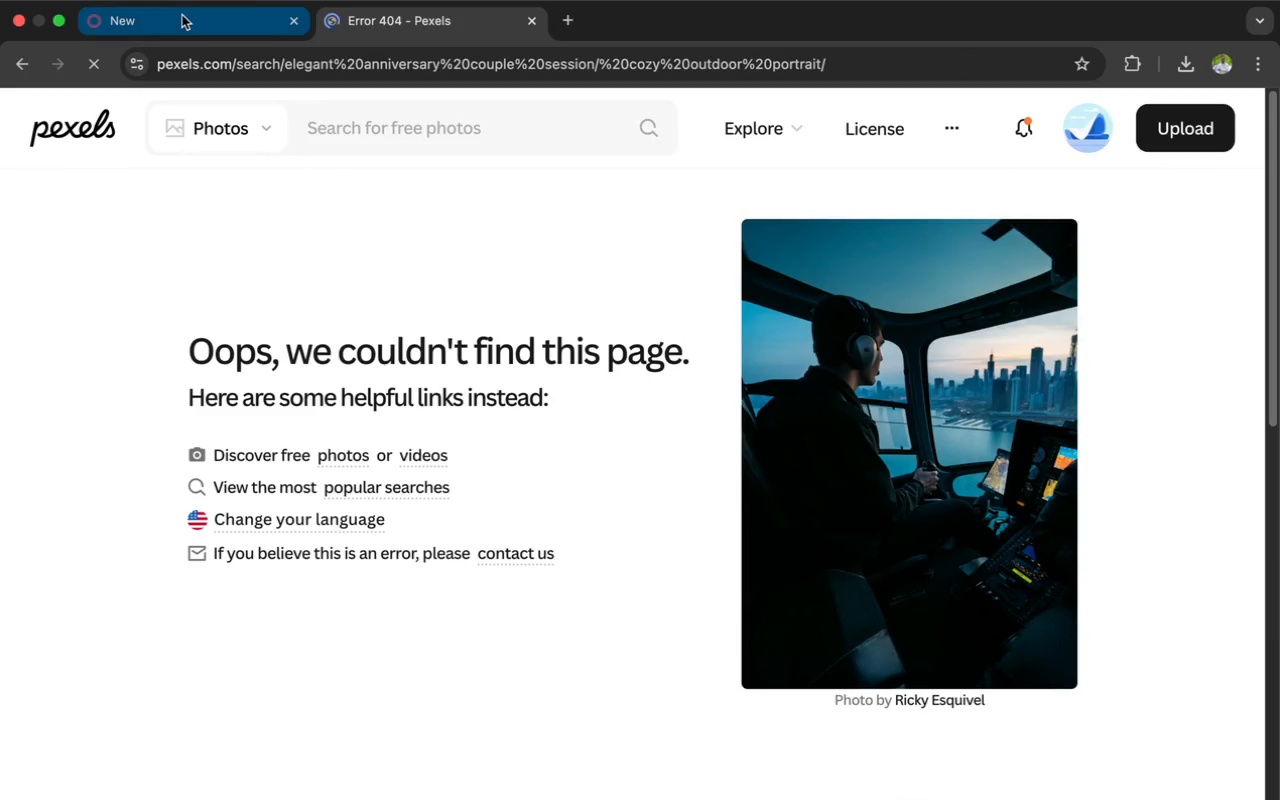 
left_click([184, 17])
 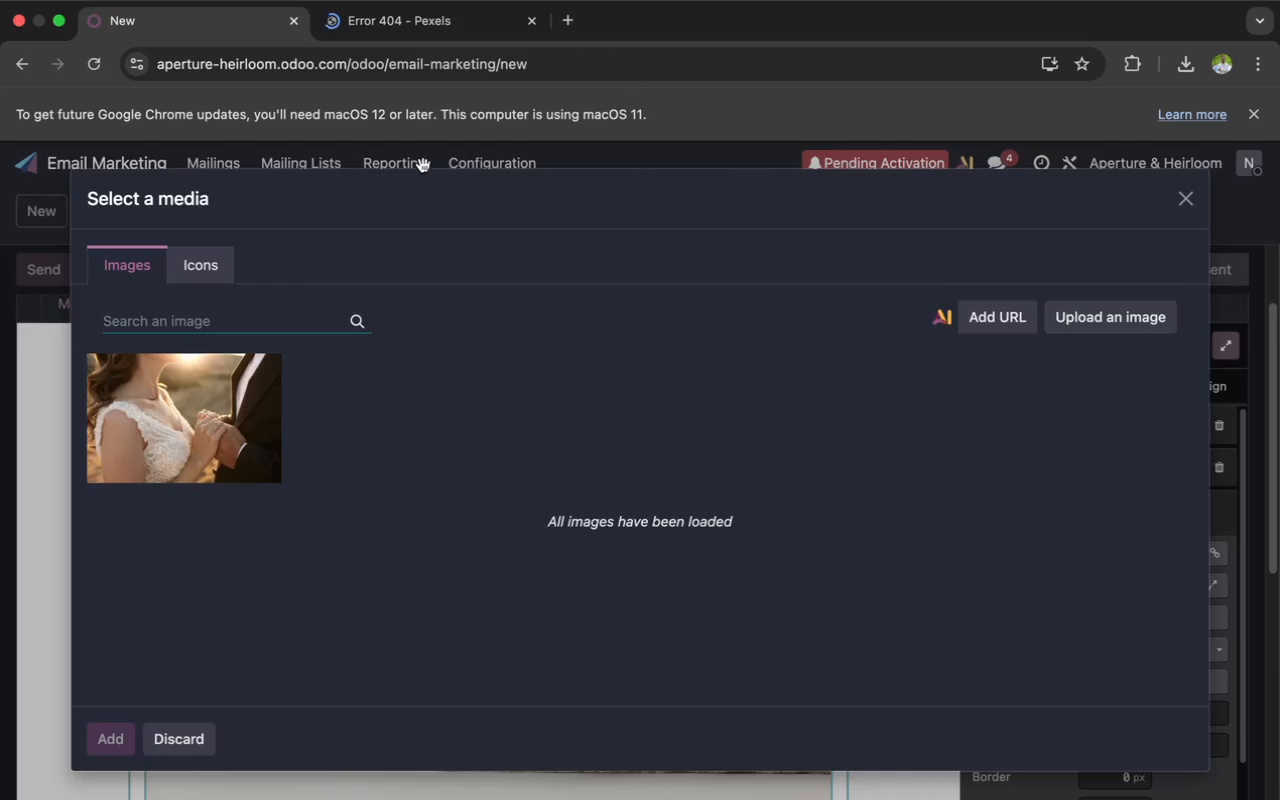 
left_click([415, 27])
 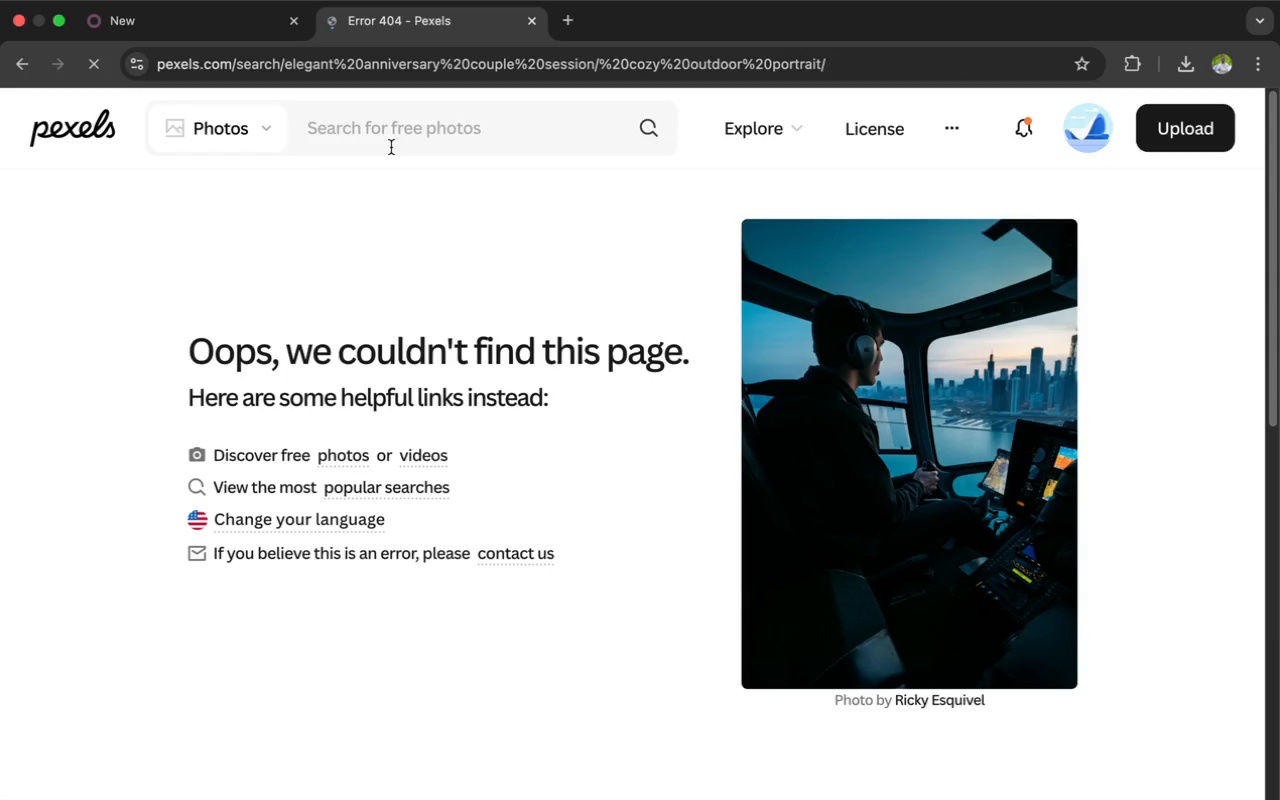 
left_click([391, 143])
 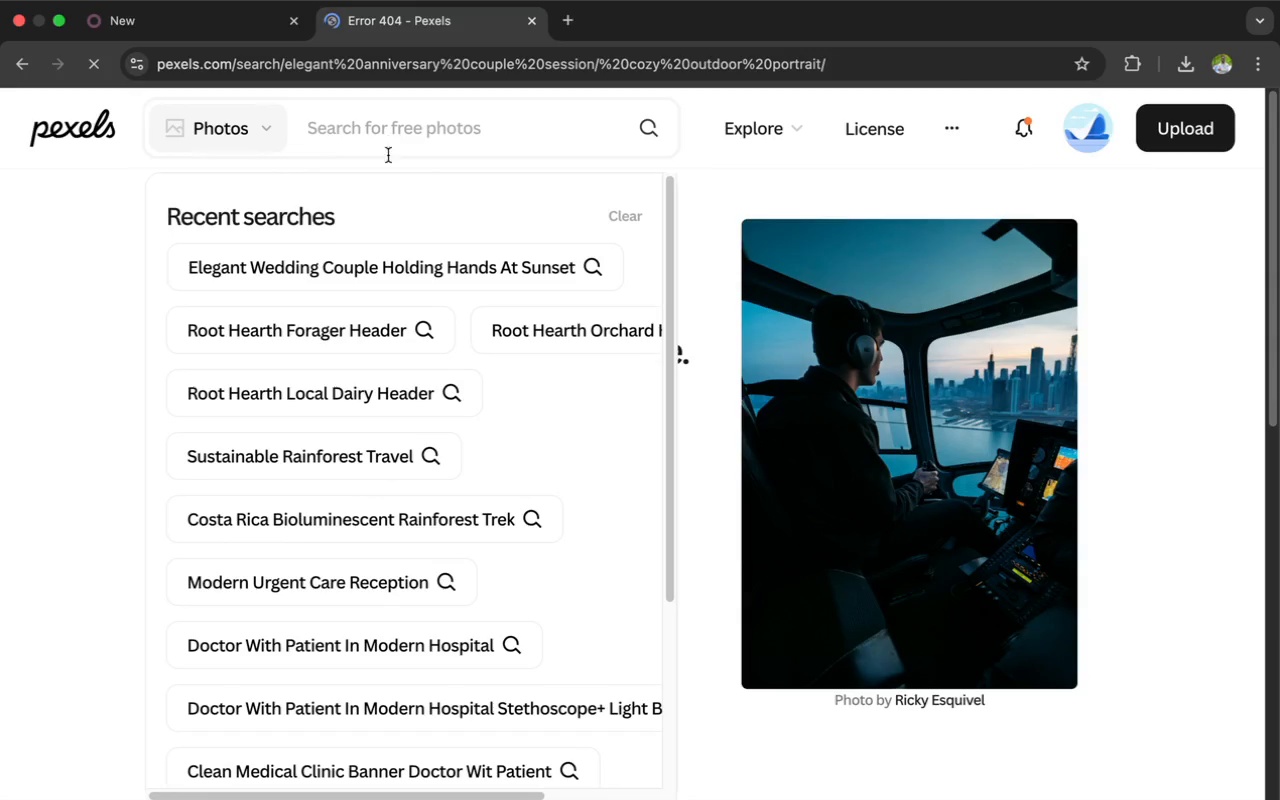 
left_click([367, 262])
 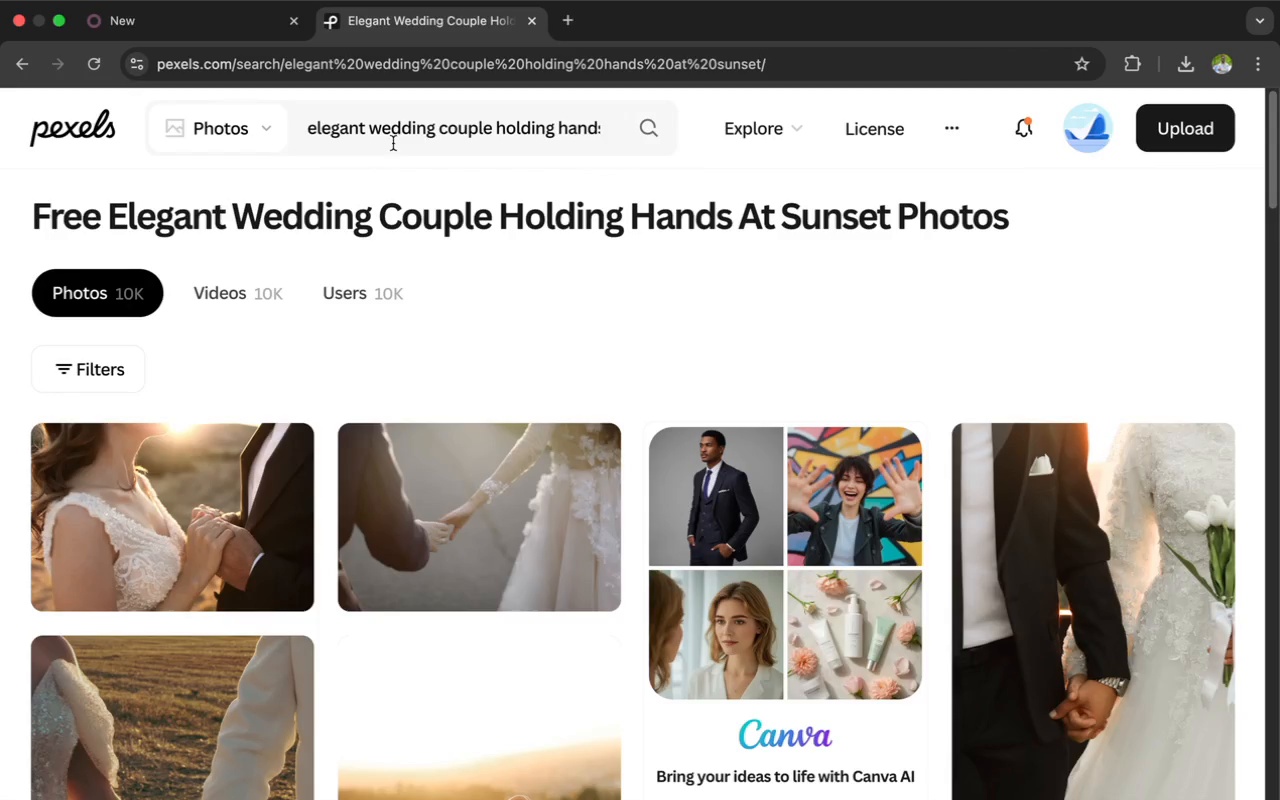 
wait(7.27)
 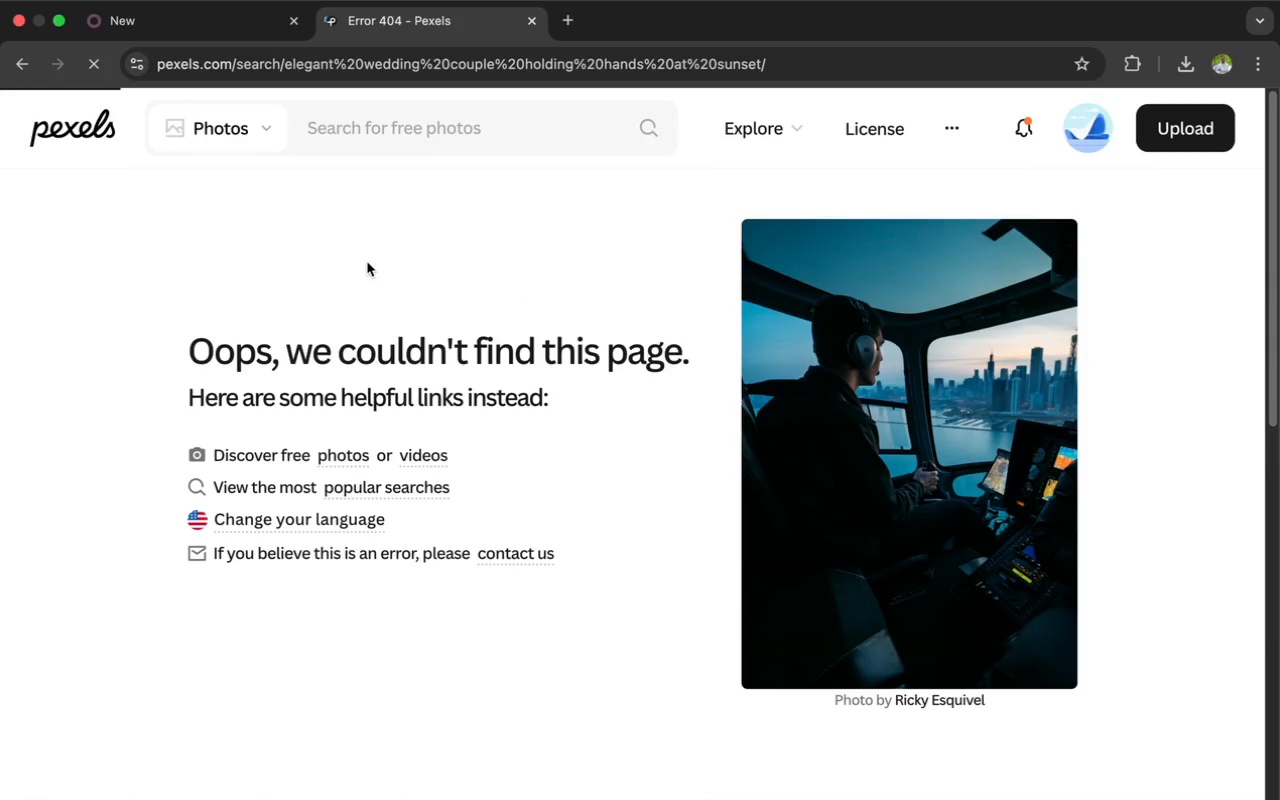 
scroll: coordinate [407, 130], scroll_direction: none, amount: 0.0
 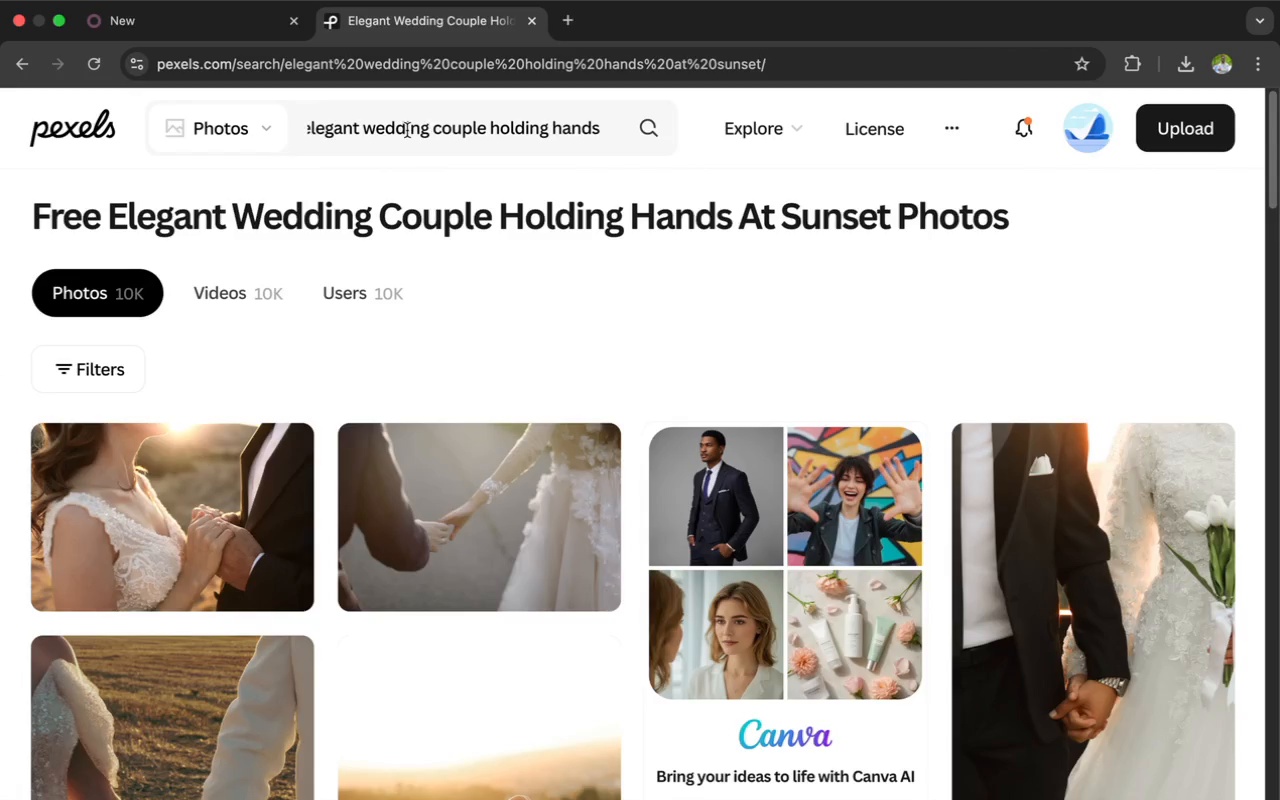 
scroll: coordinate [407, 130], scroll_direction: down, amount: 12.0
 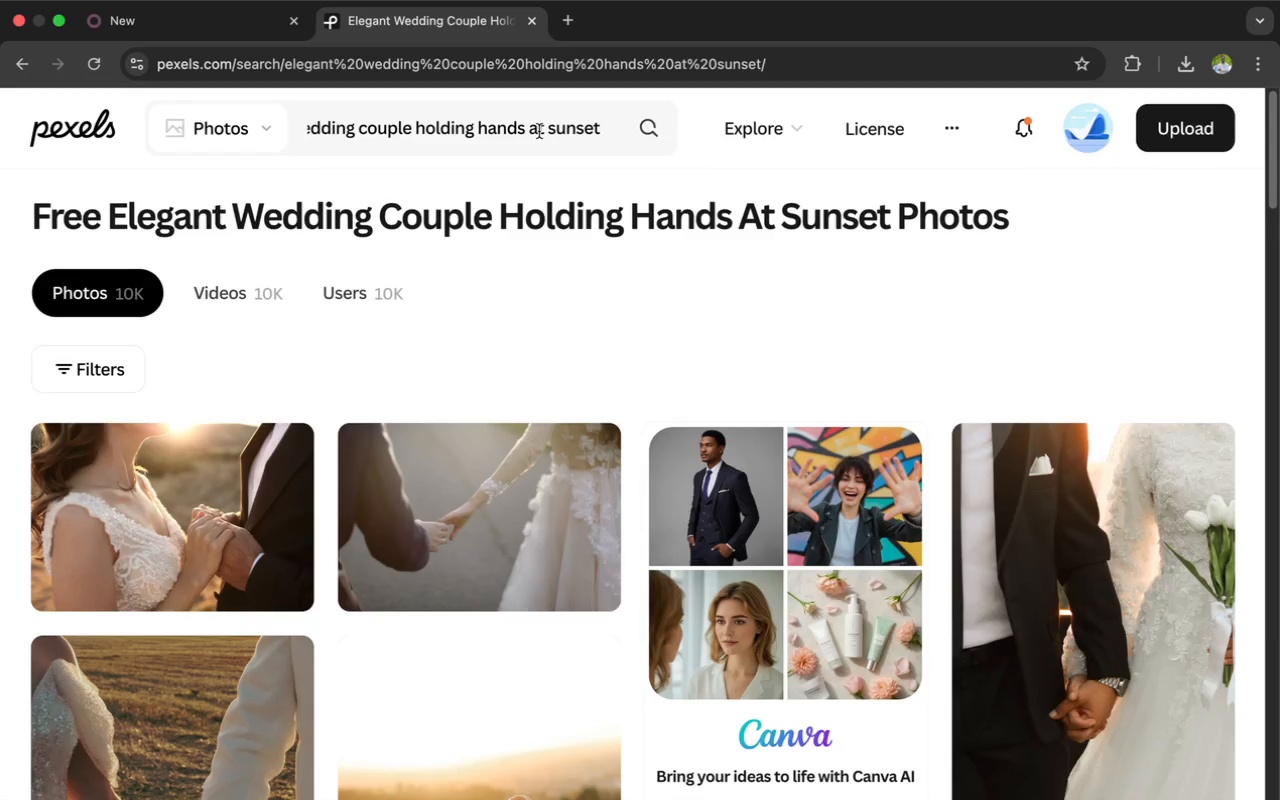 
left_click([583, 124])
 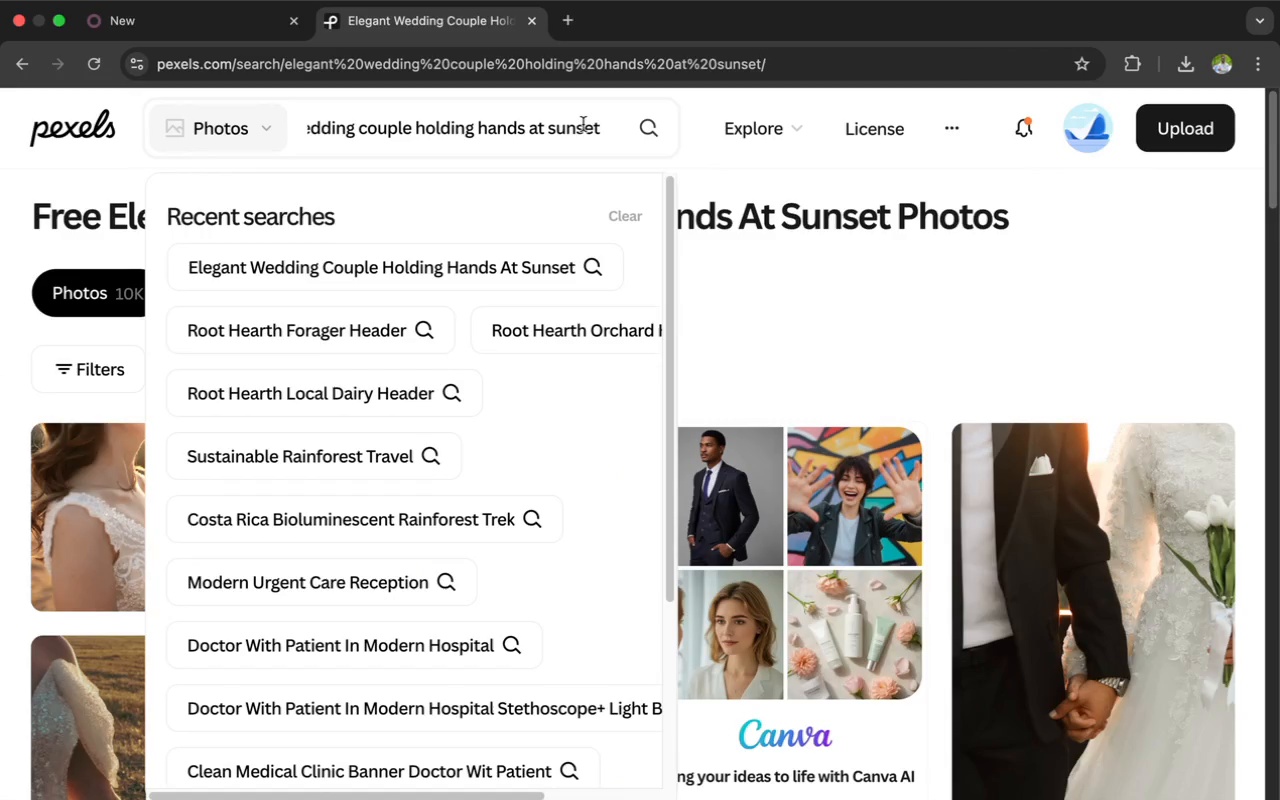 
key(Meta+A)
 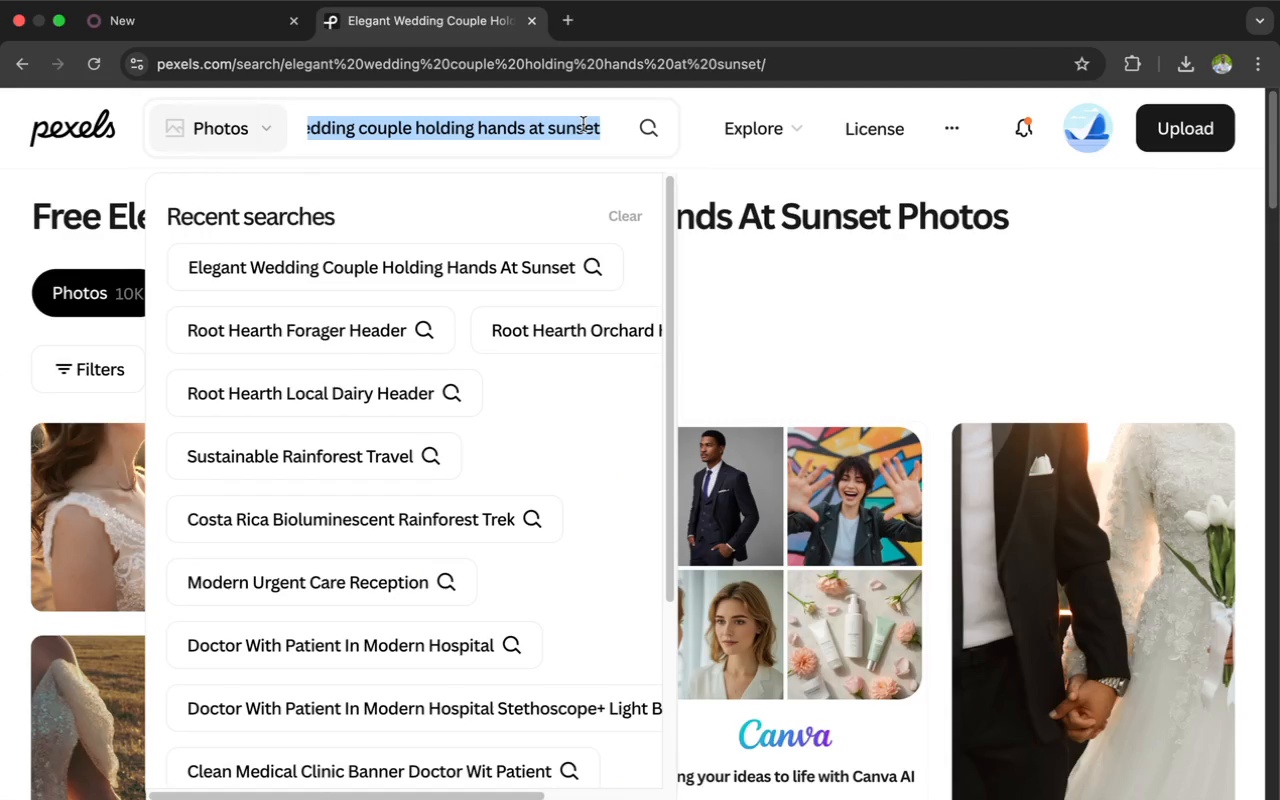 
key(Backspace)
 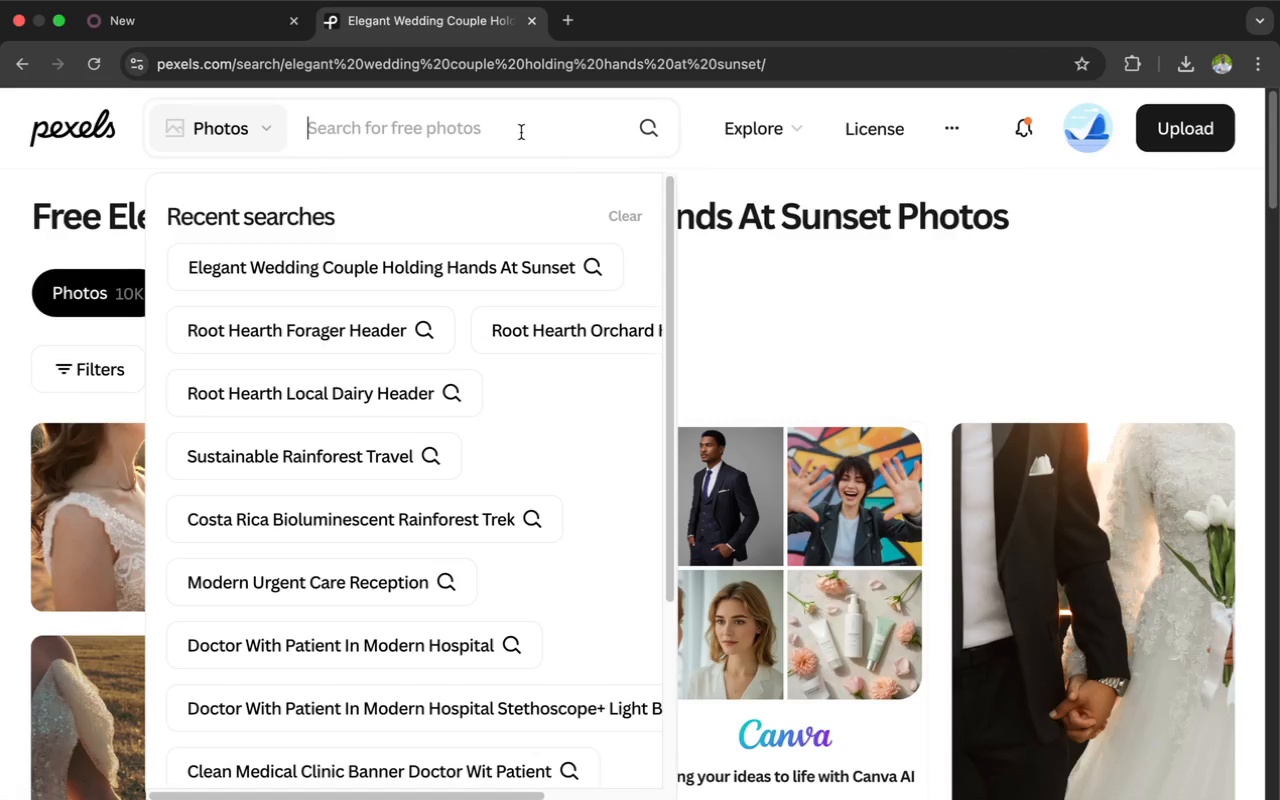 
wait(7.27)
 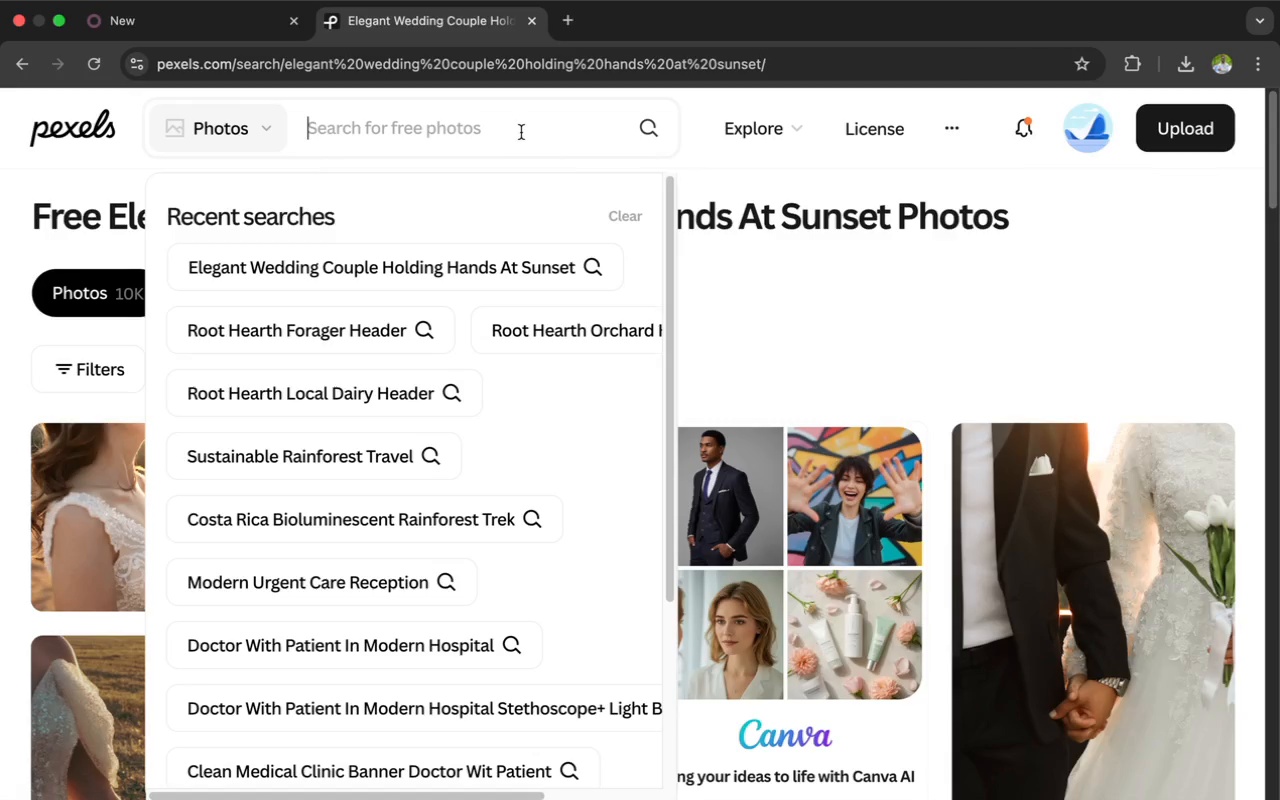 
type(Elegant a)
 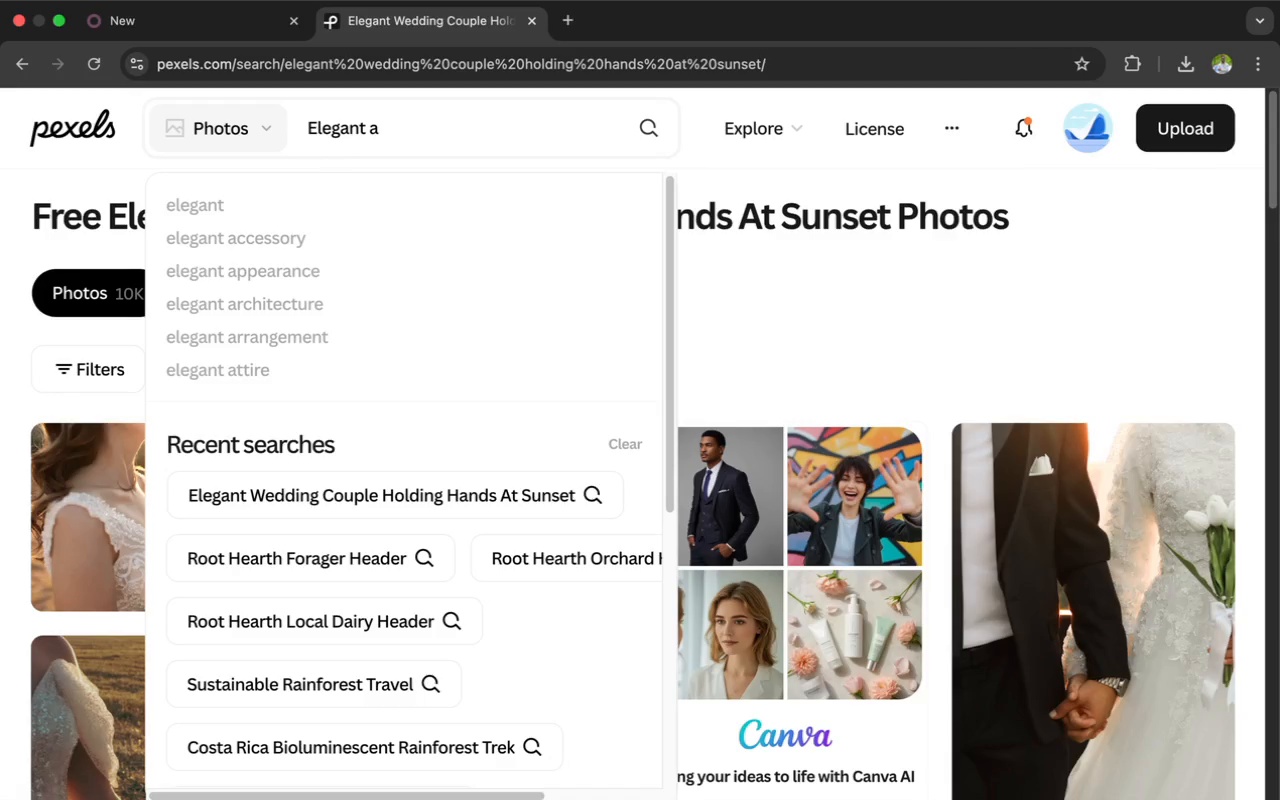 
type(nniversary couples session )
 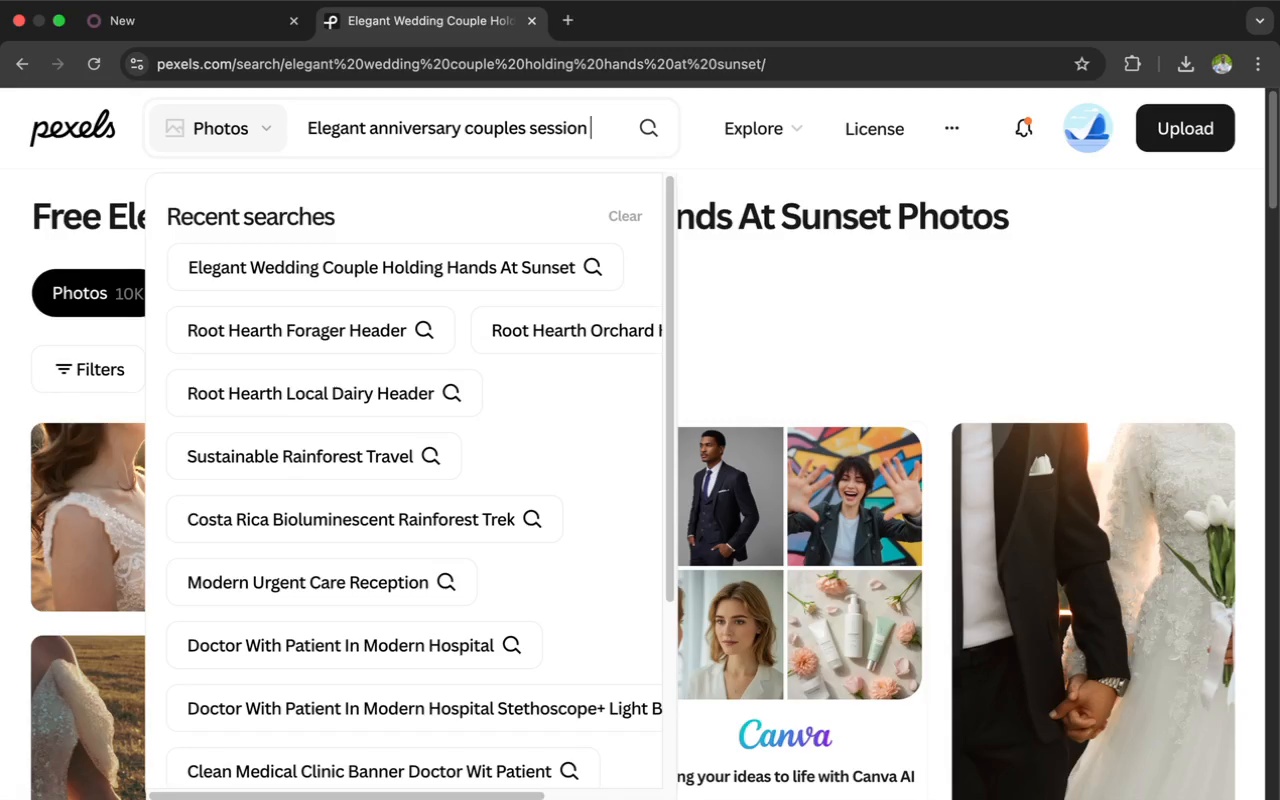 
type(?)
key(Backspace)
type(/ couples walking together naturally)
 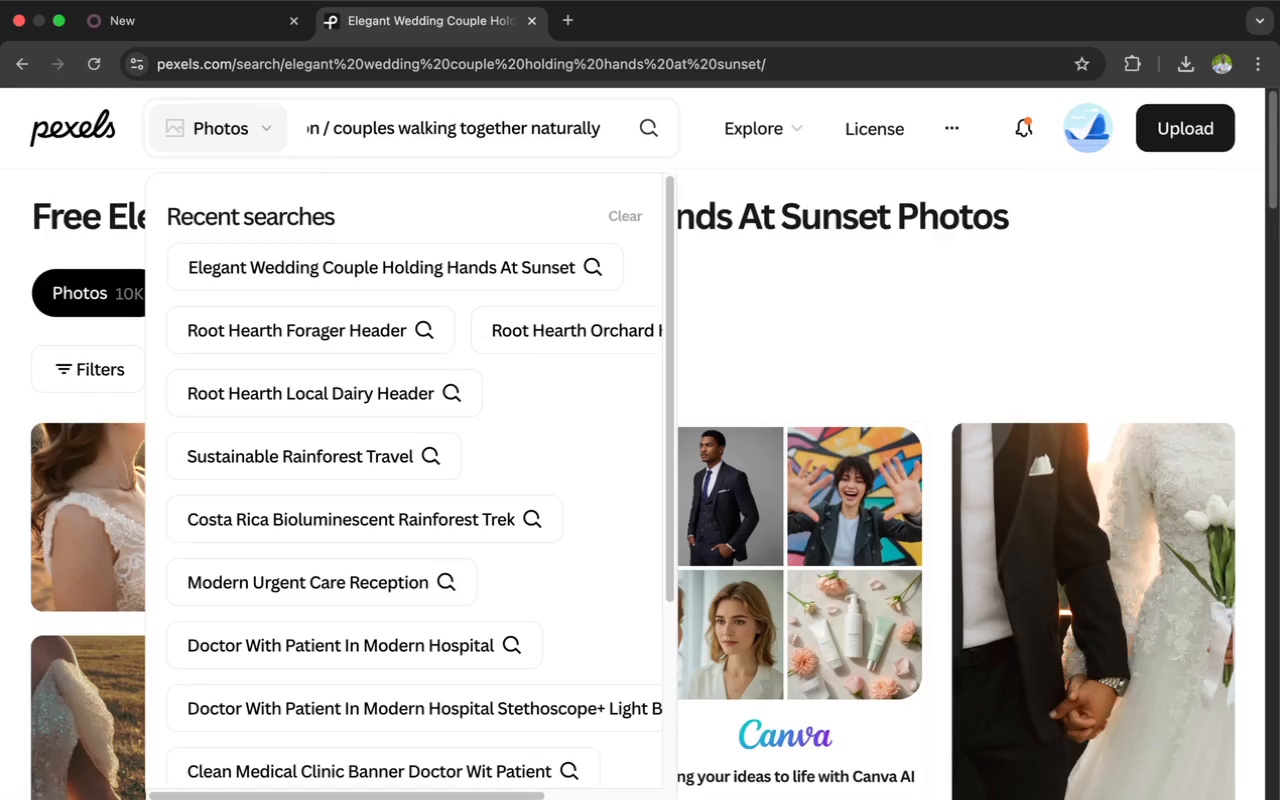 
key(Enter)
 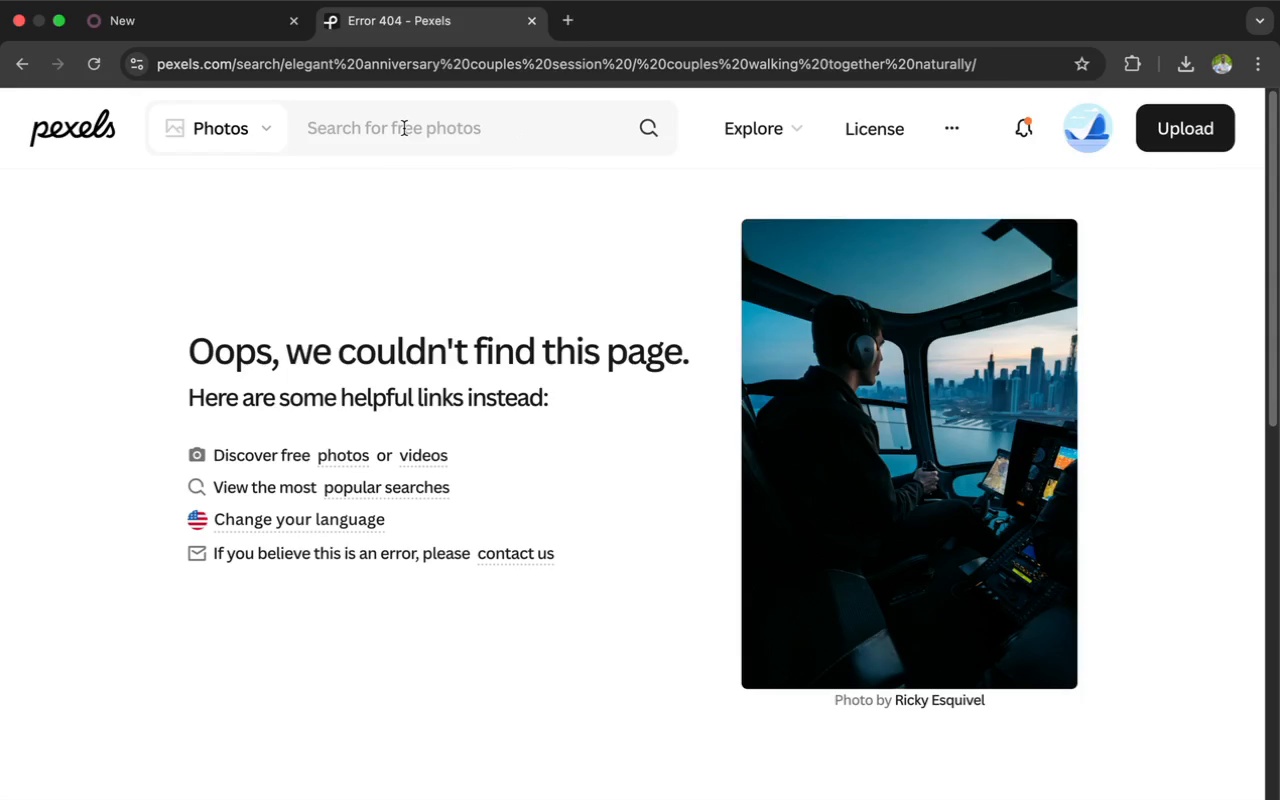 
wait(7.87)
 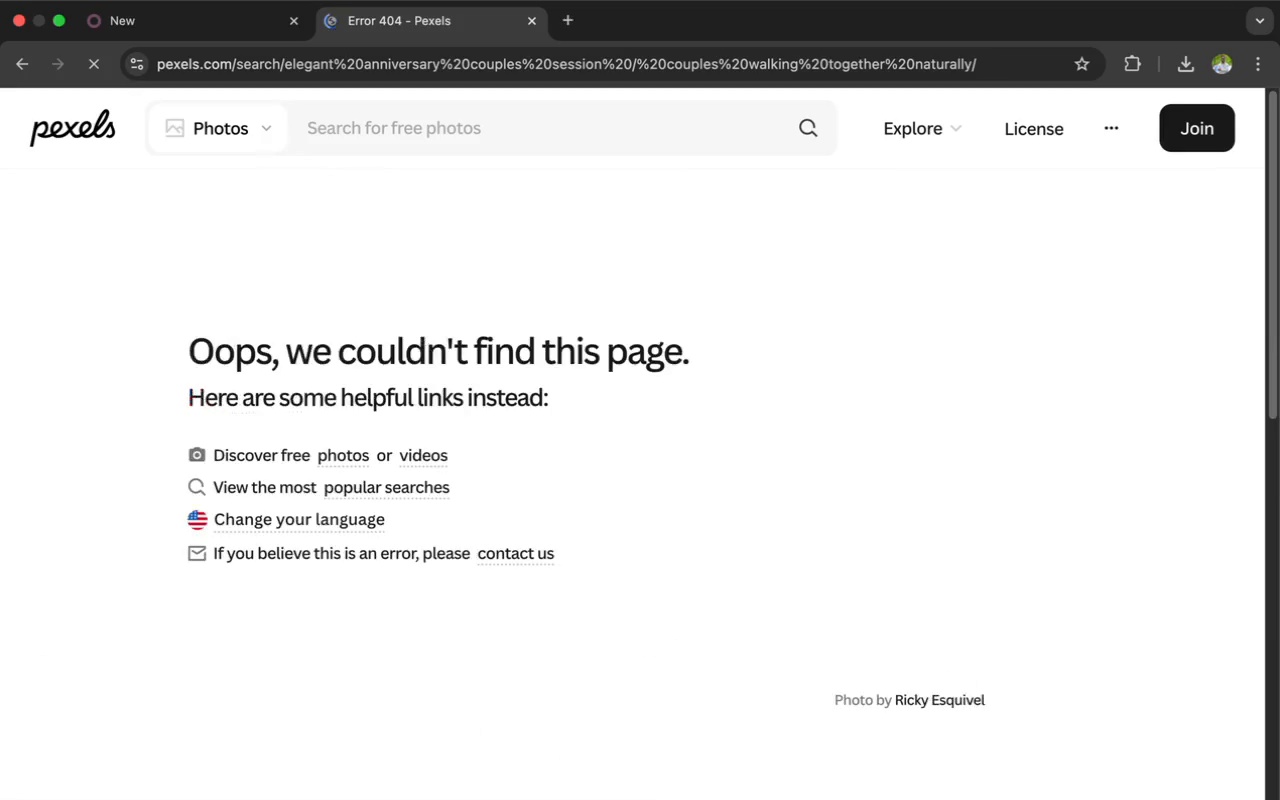 
left_click([404, 128])
 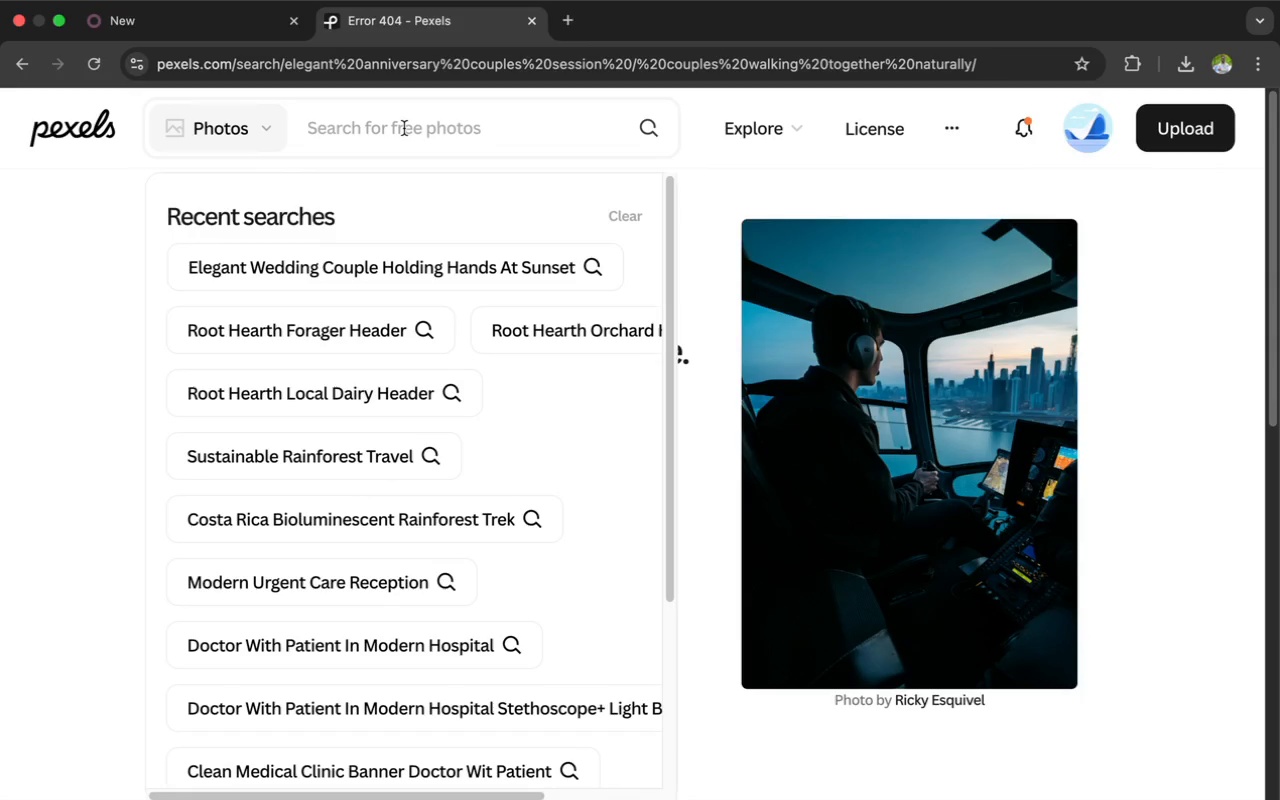 
type(anniversary couples waking together naturally)
 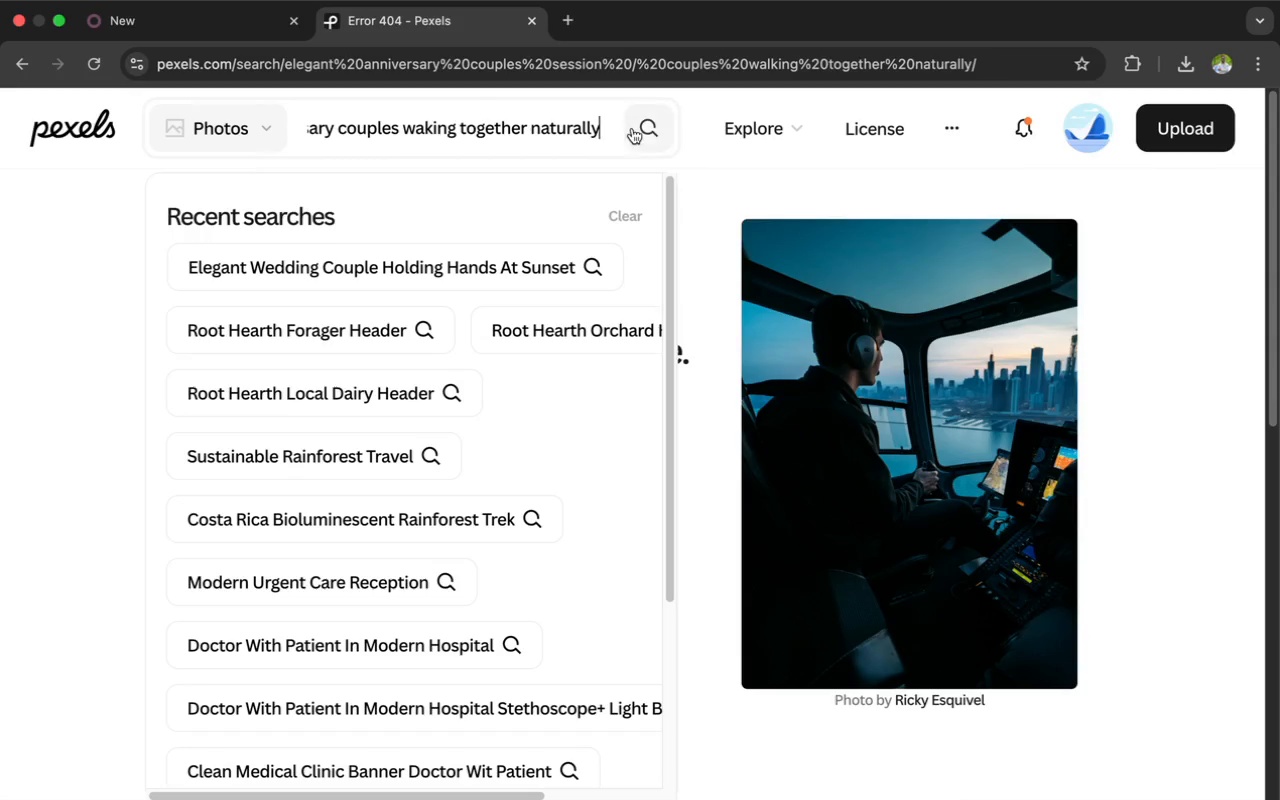 
left_click([639, 132])
 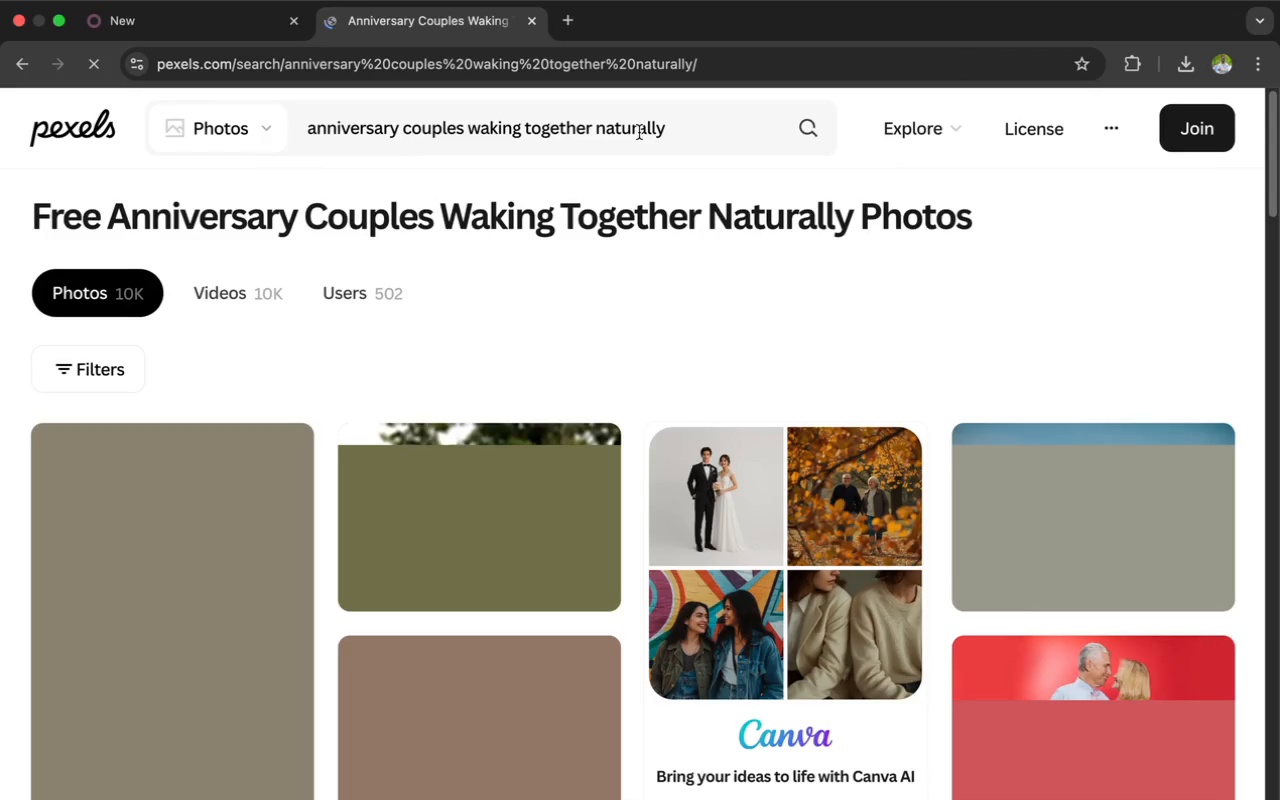 
wait(11.32)
 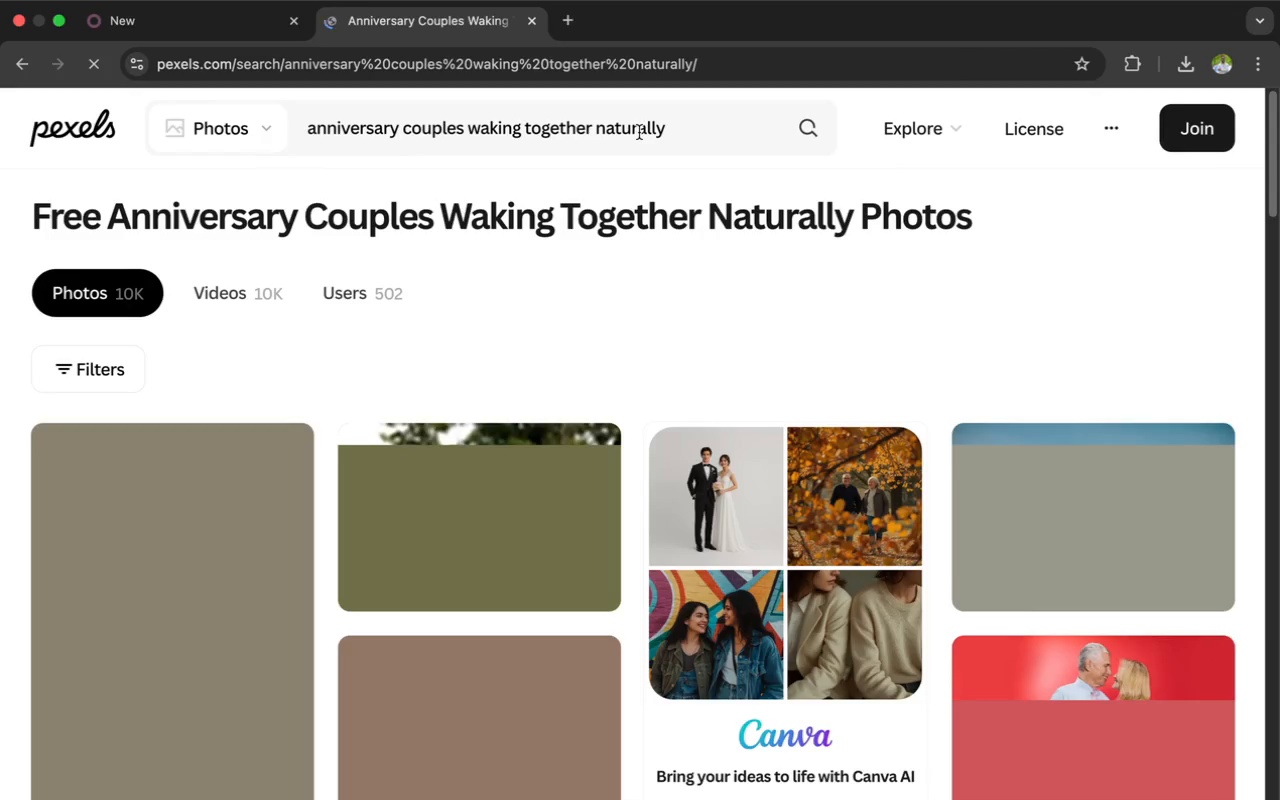 
scroll: coordinate [668, 358], scroll_direction: down, amount: 120.0
 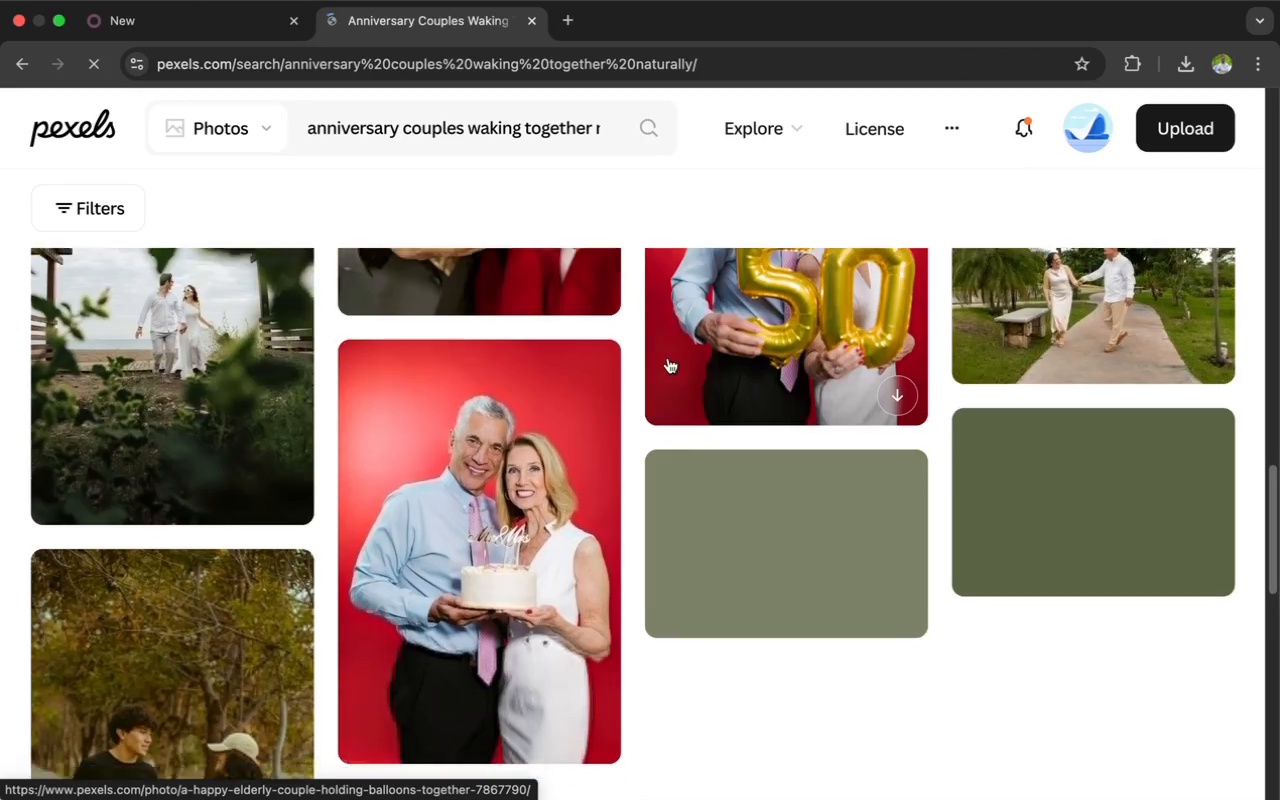 
scroll: coordinate [668, 358], scroll_direction: up, amount: 260.0
 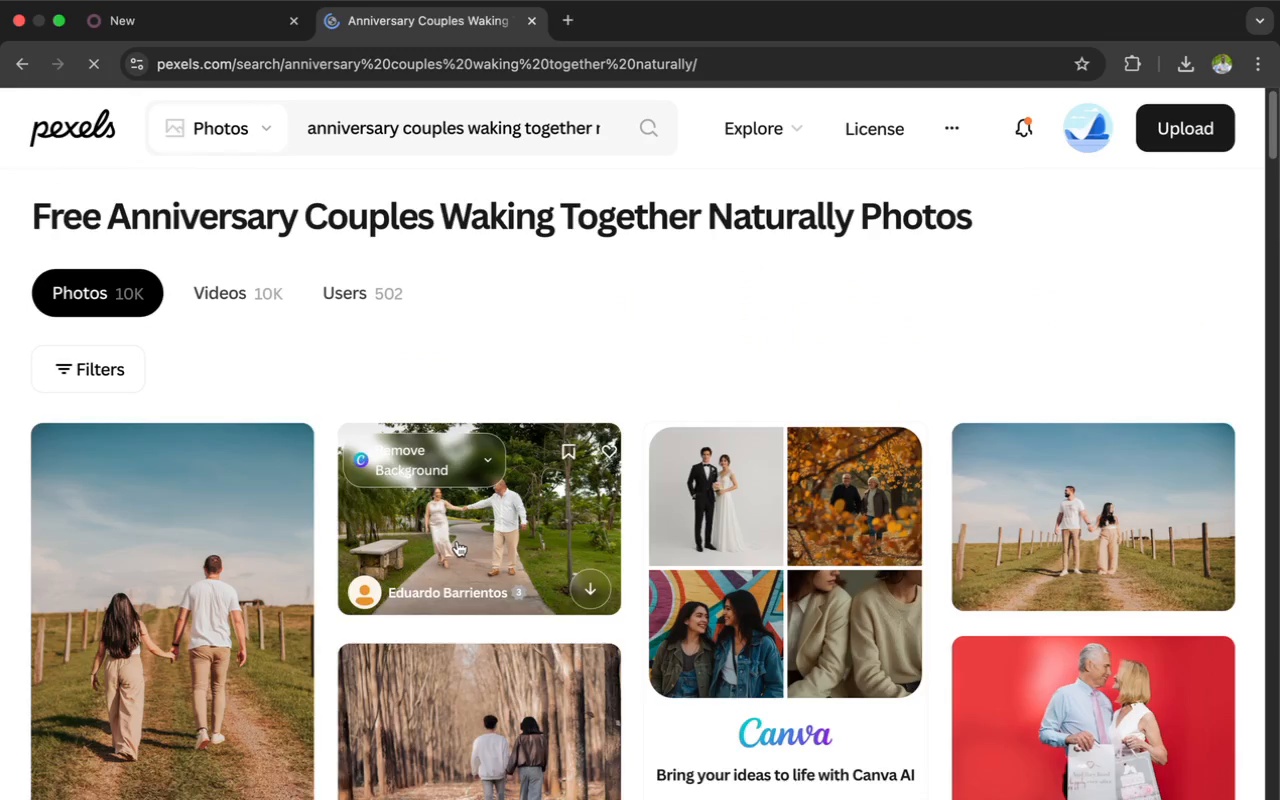 
scroll: coordinate [286, 667], scroll_direction: down, amount: 55.0
 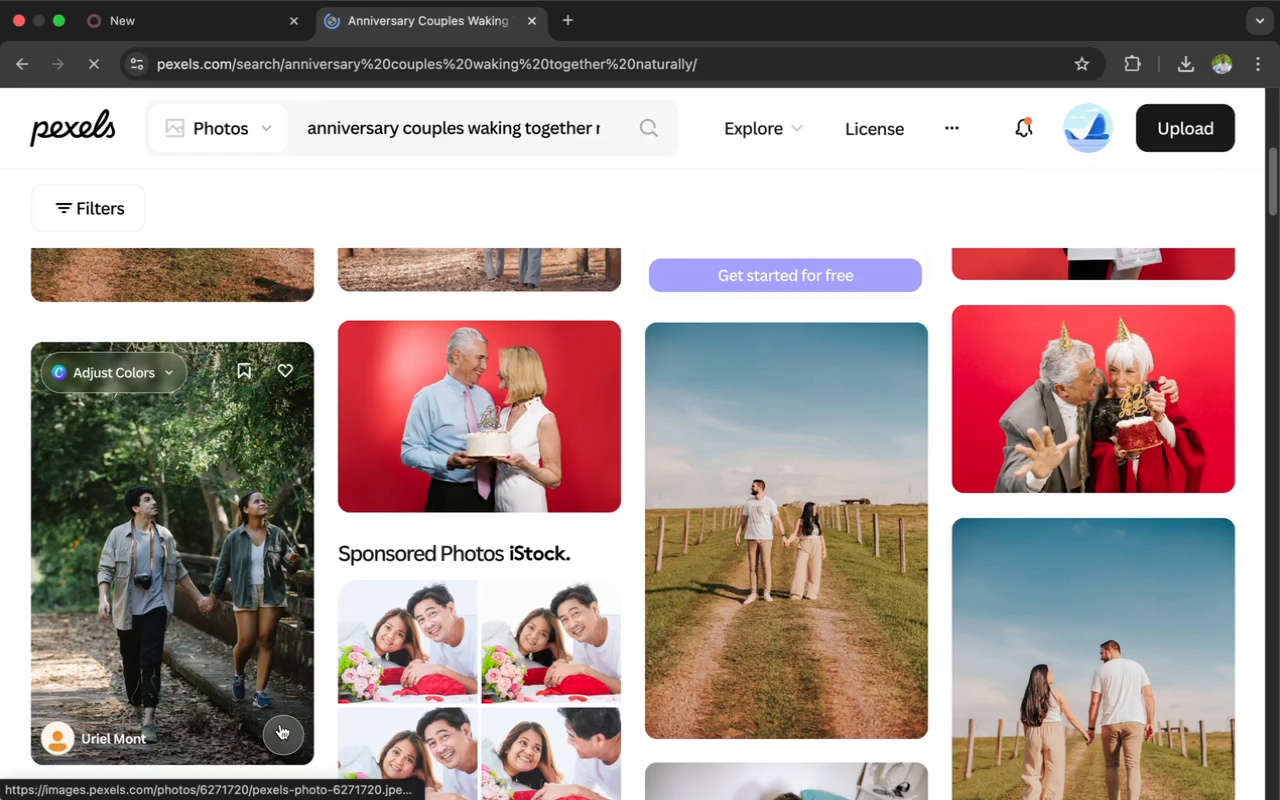 
left_click([280, 725])
 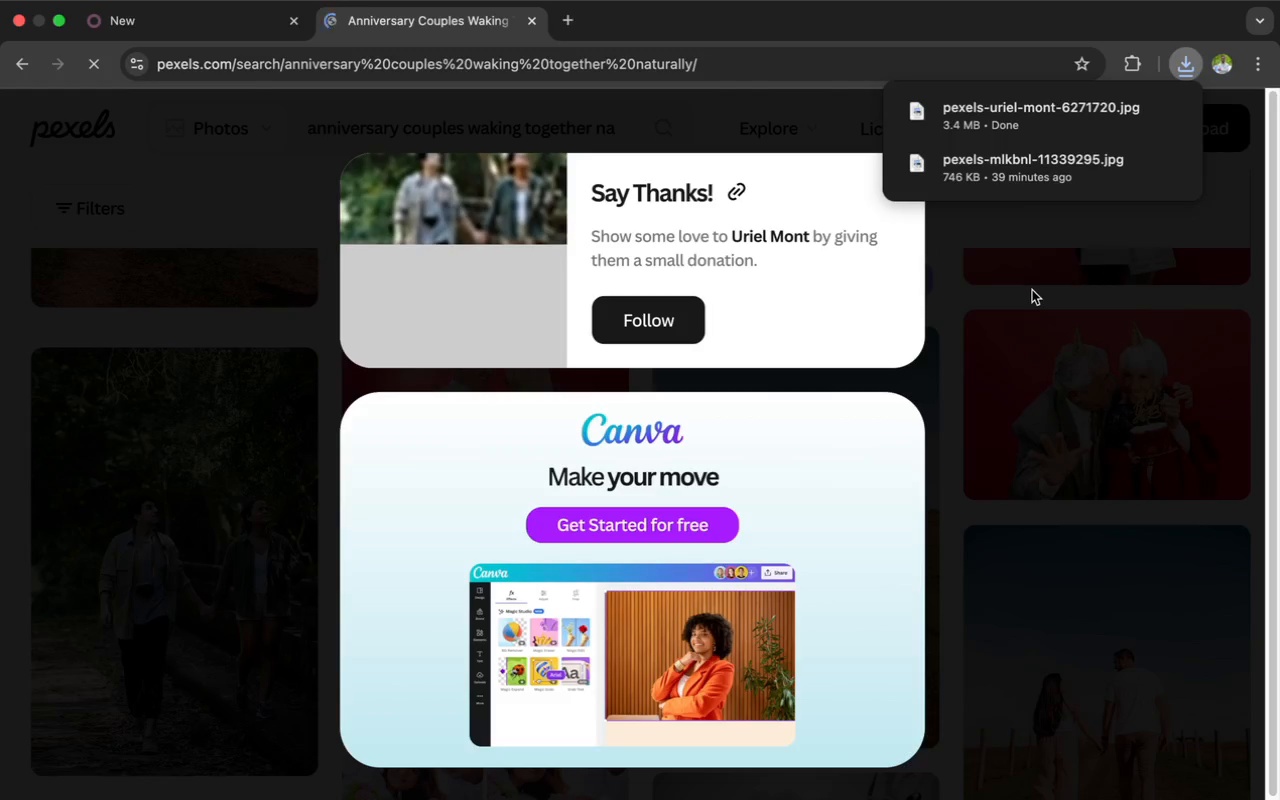 
wait(72.44)
 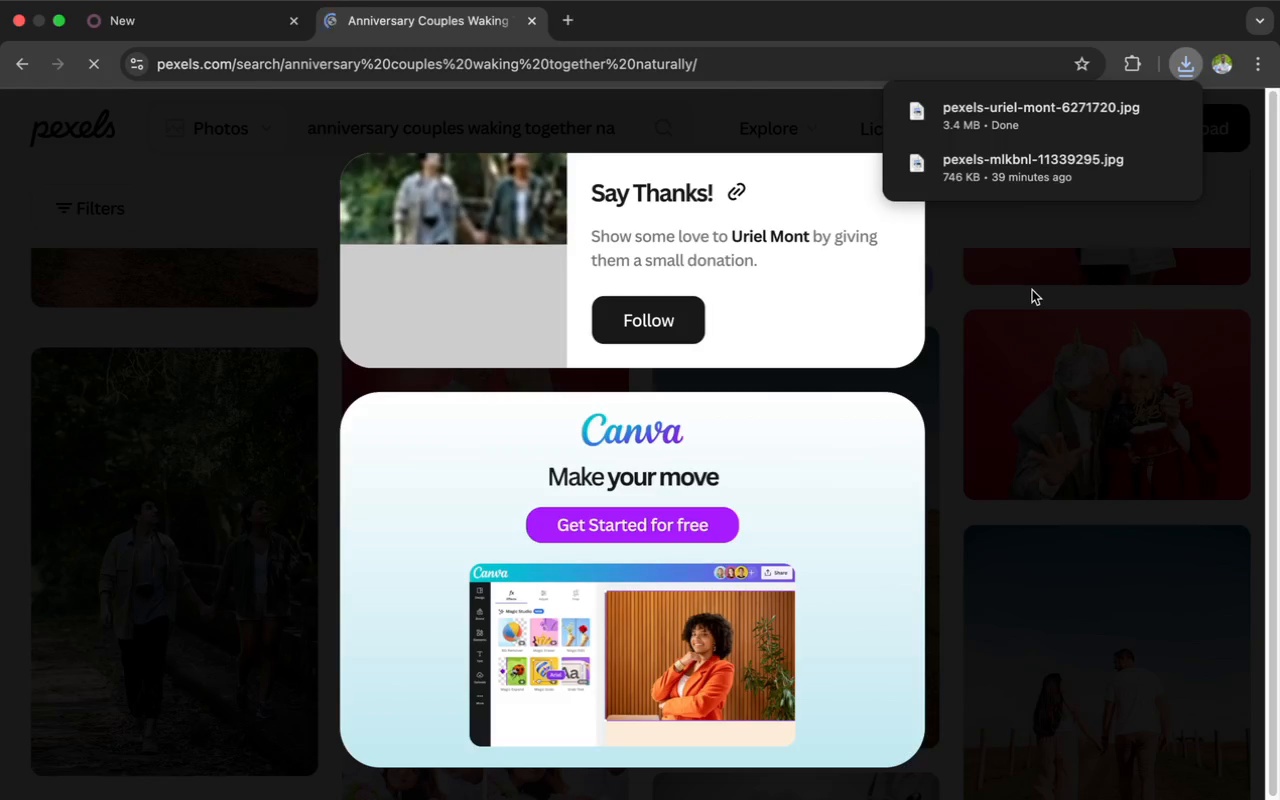 
left_click([189, 26])
 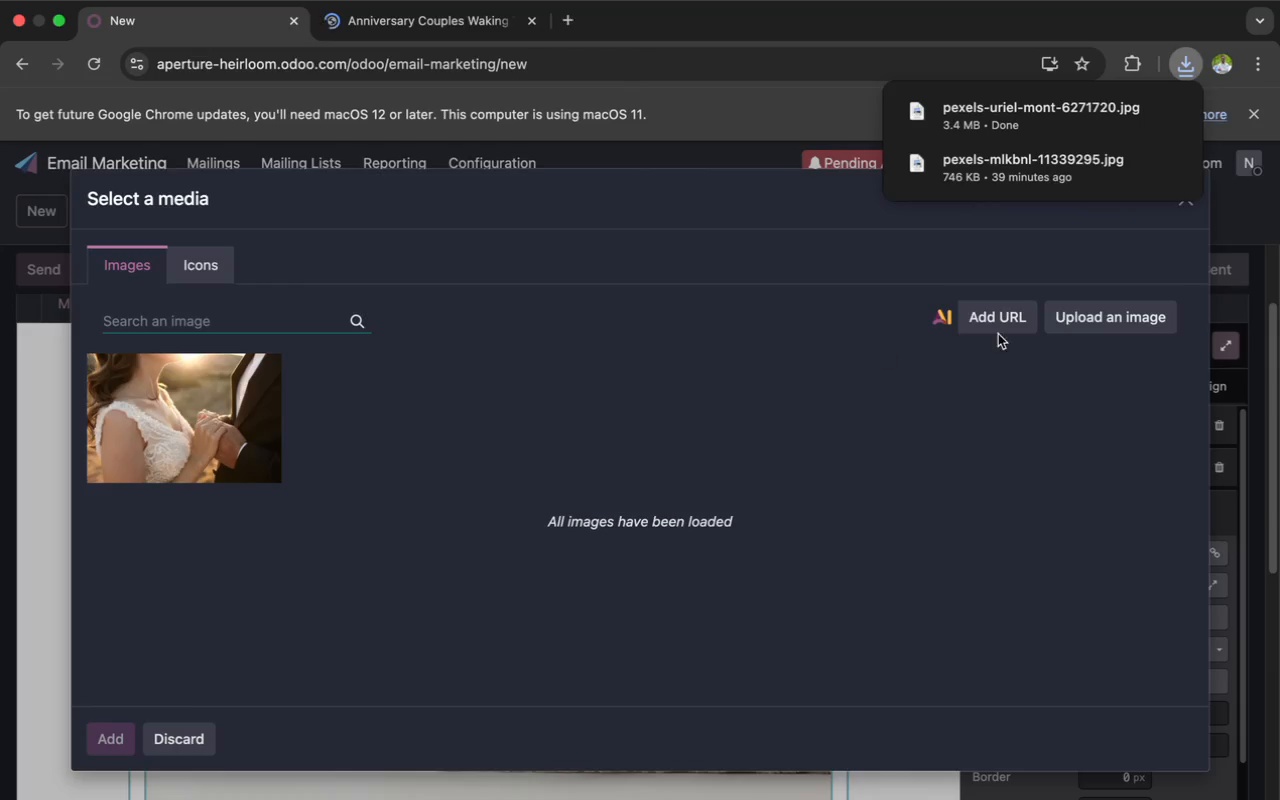 
left_click([1073, 319])
 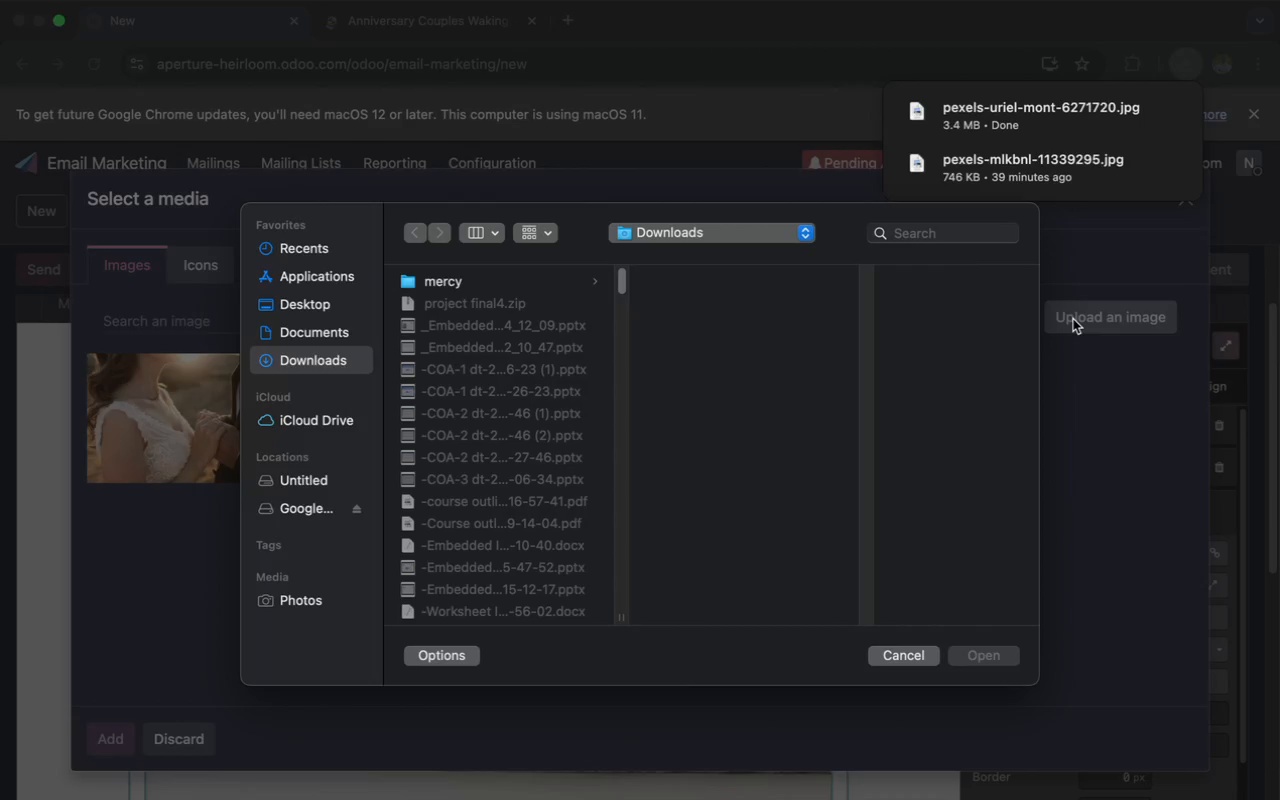 
wait(5.12)
 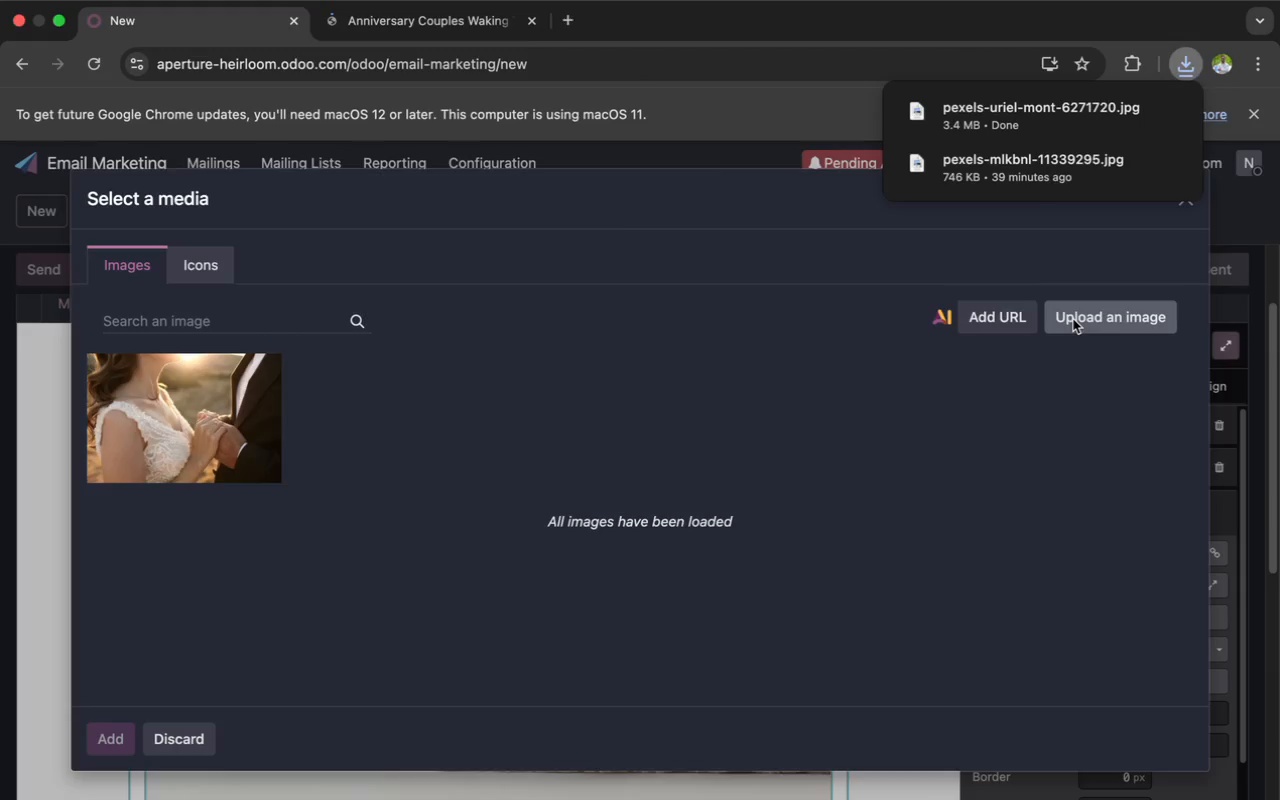 
left_click([922, 233])
 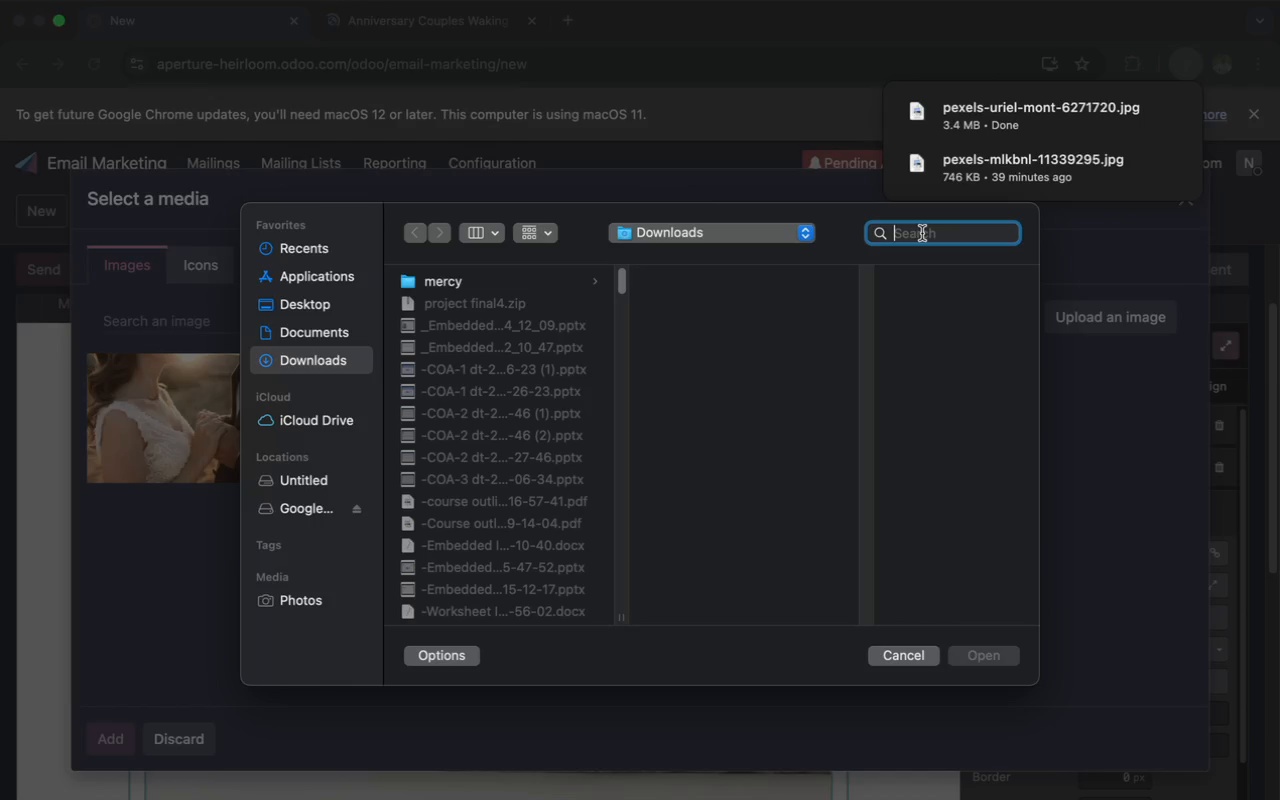 
key(P)
 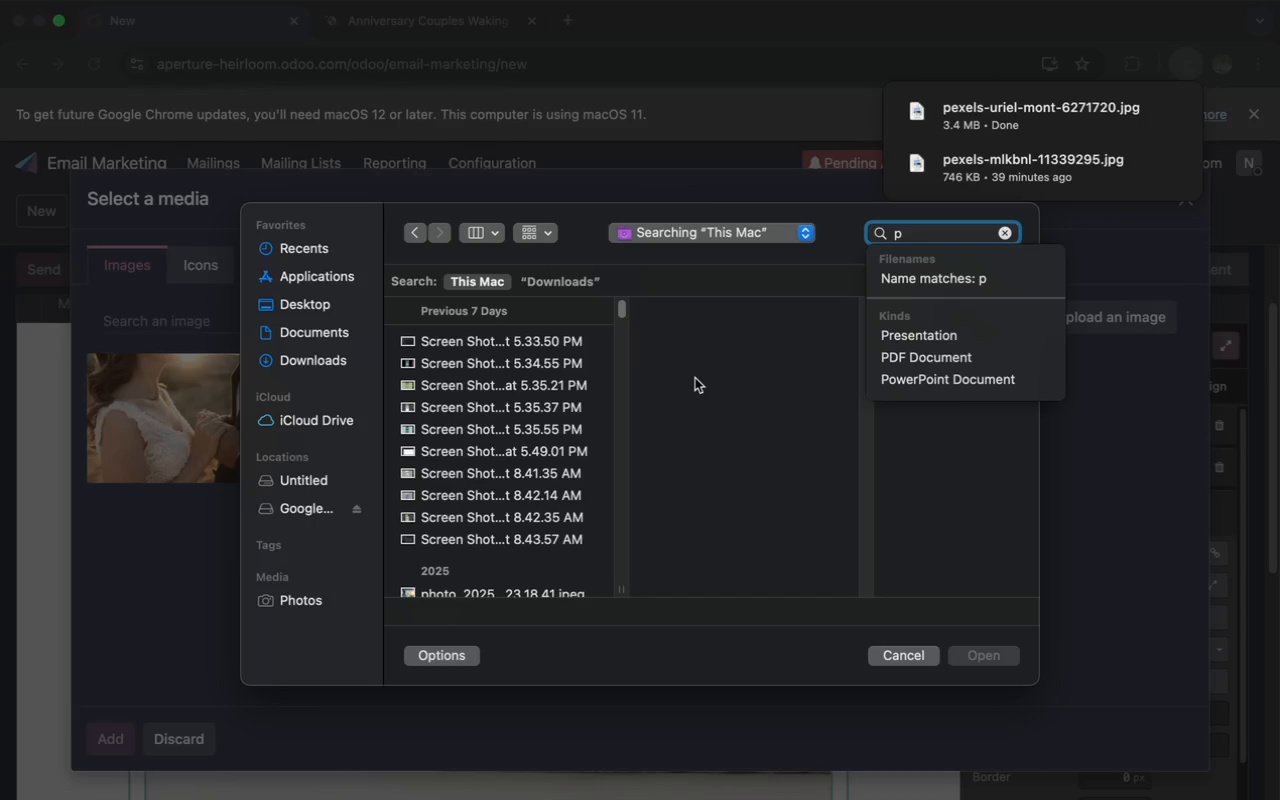 
key(Backspace)
 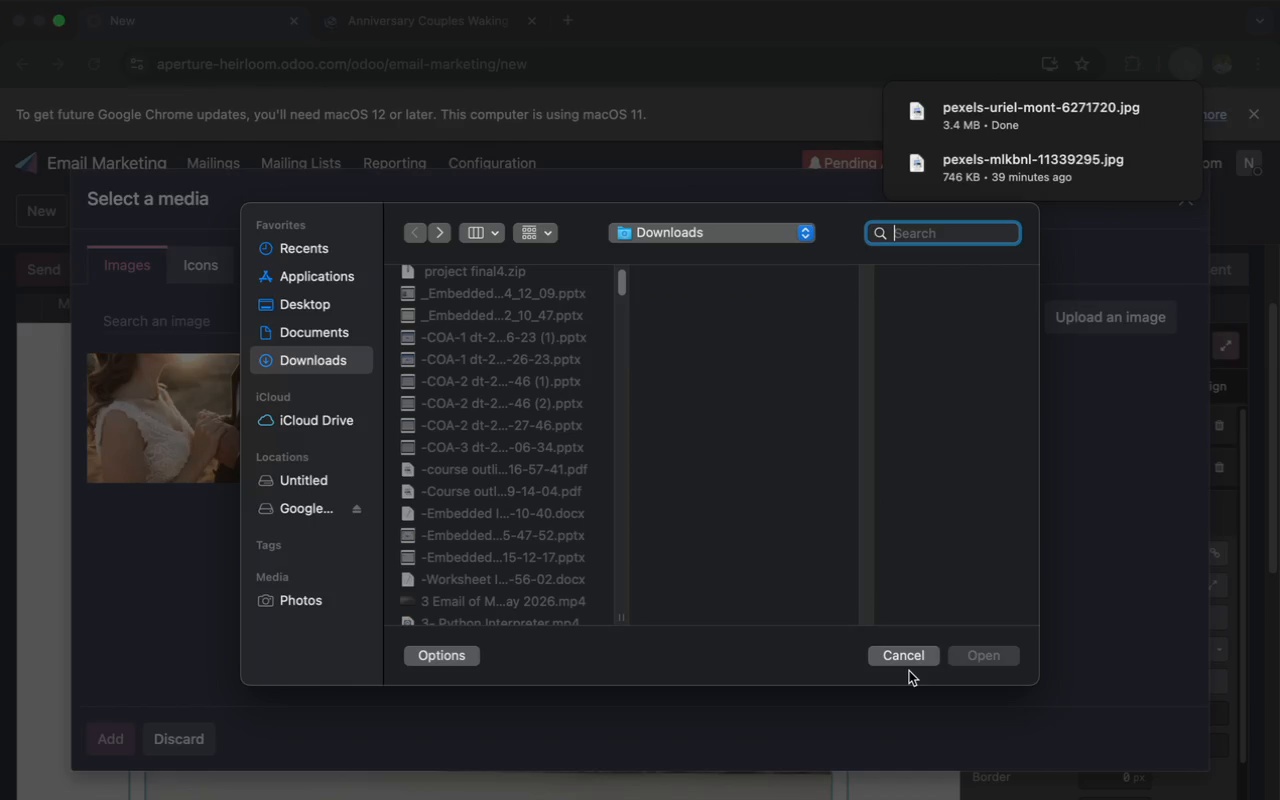 
left_click([909, 665])
 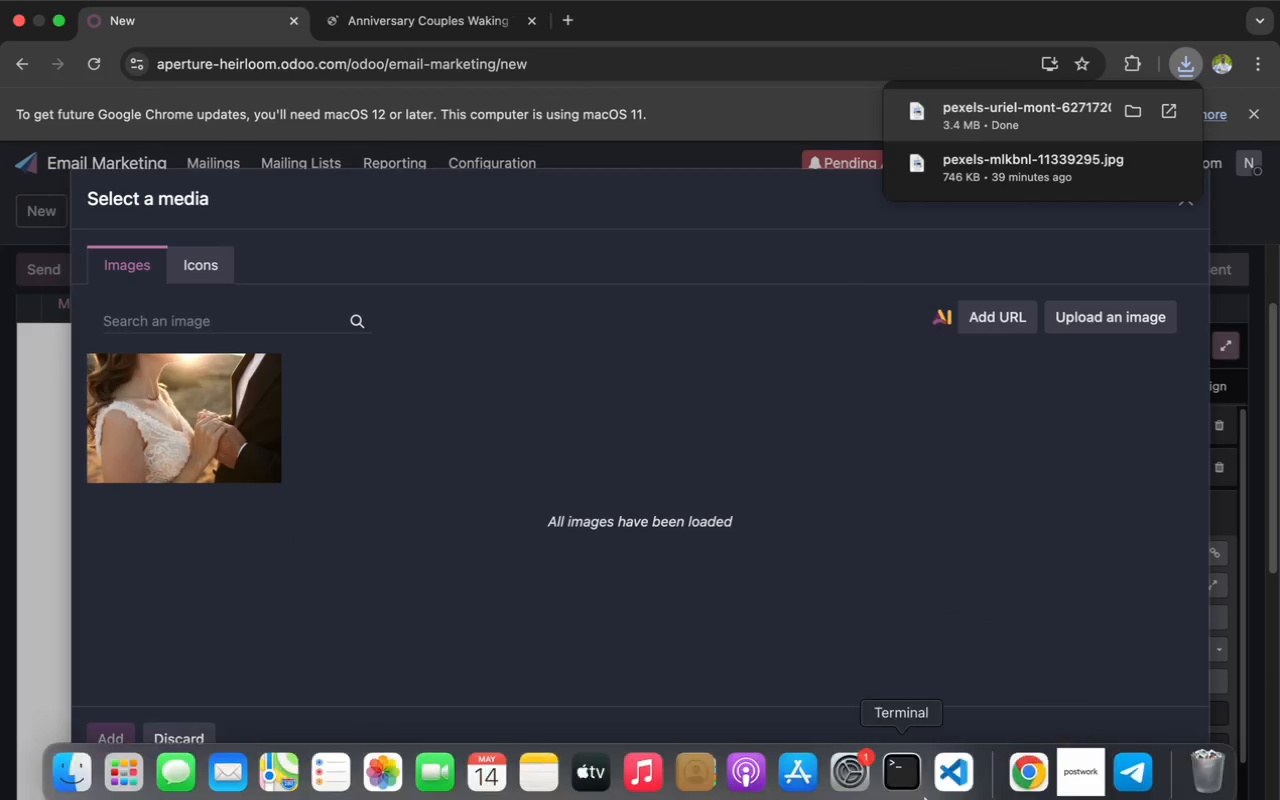 
left_click([1086, 762])
 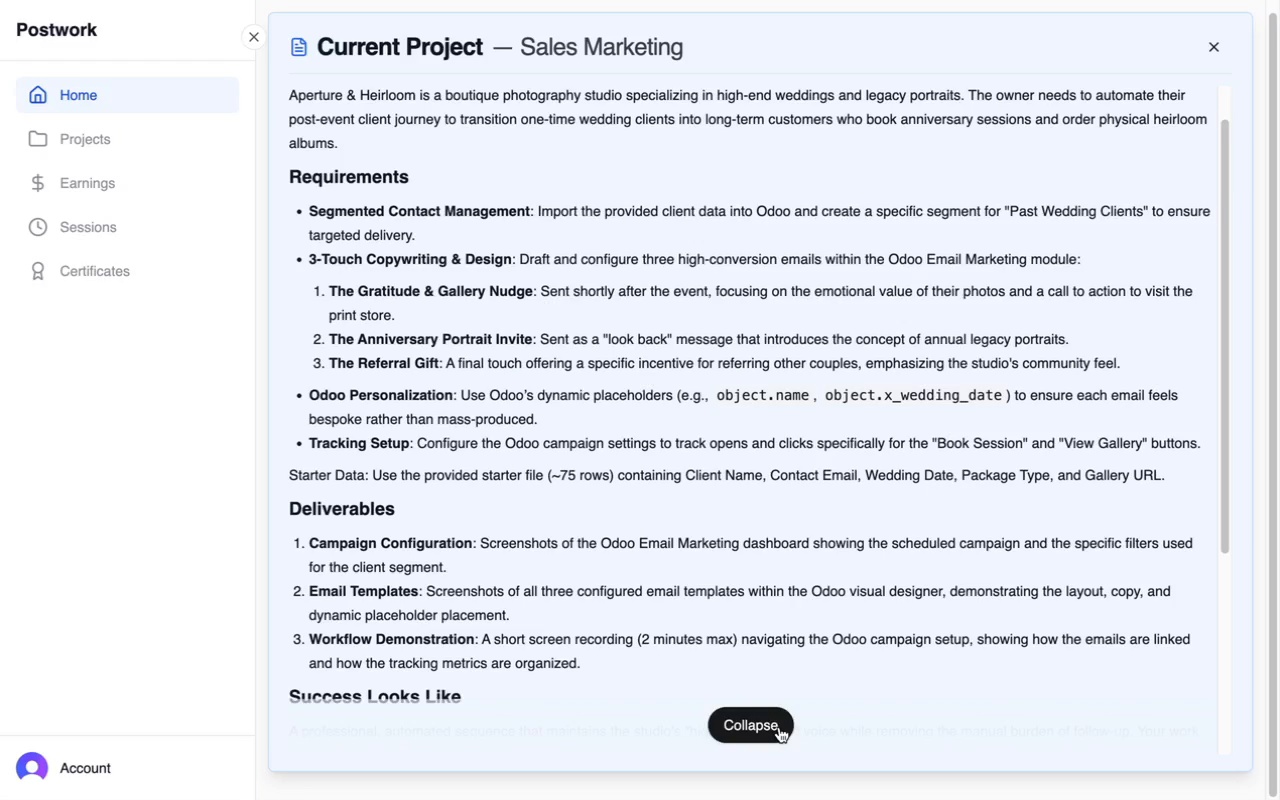 
left_click([772, 727])